 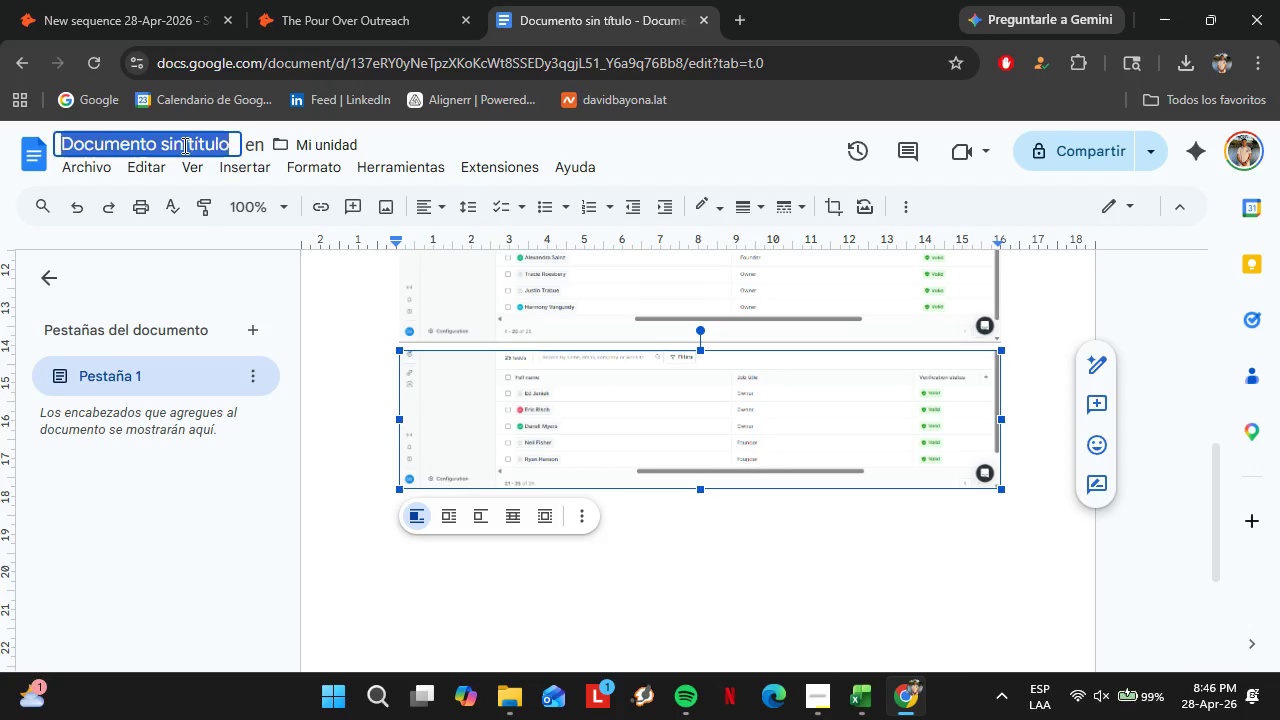 
triple_click([183, 145])
 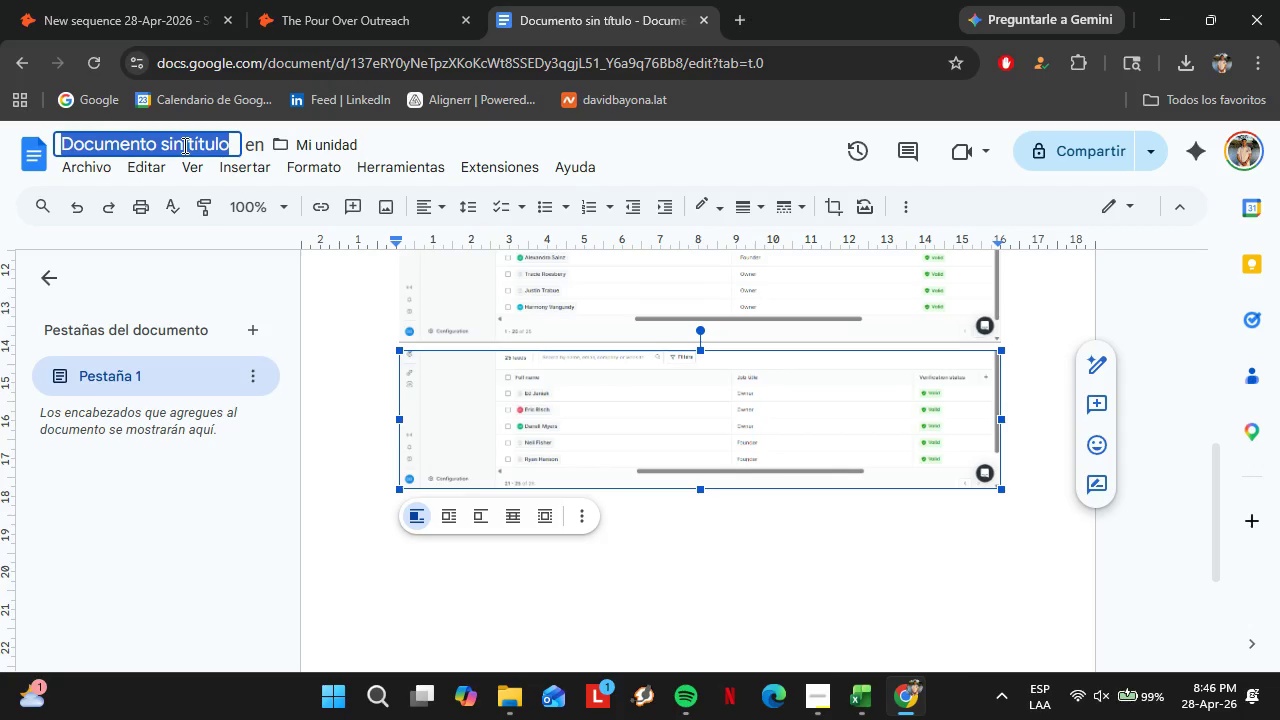 
key(Control+V)
 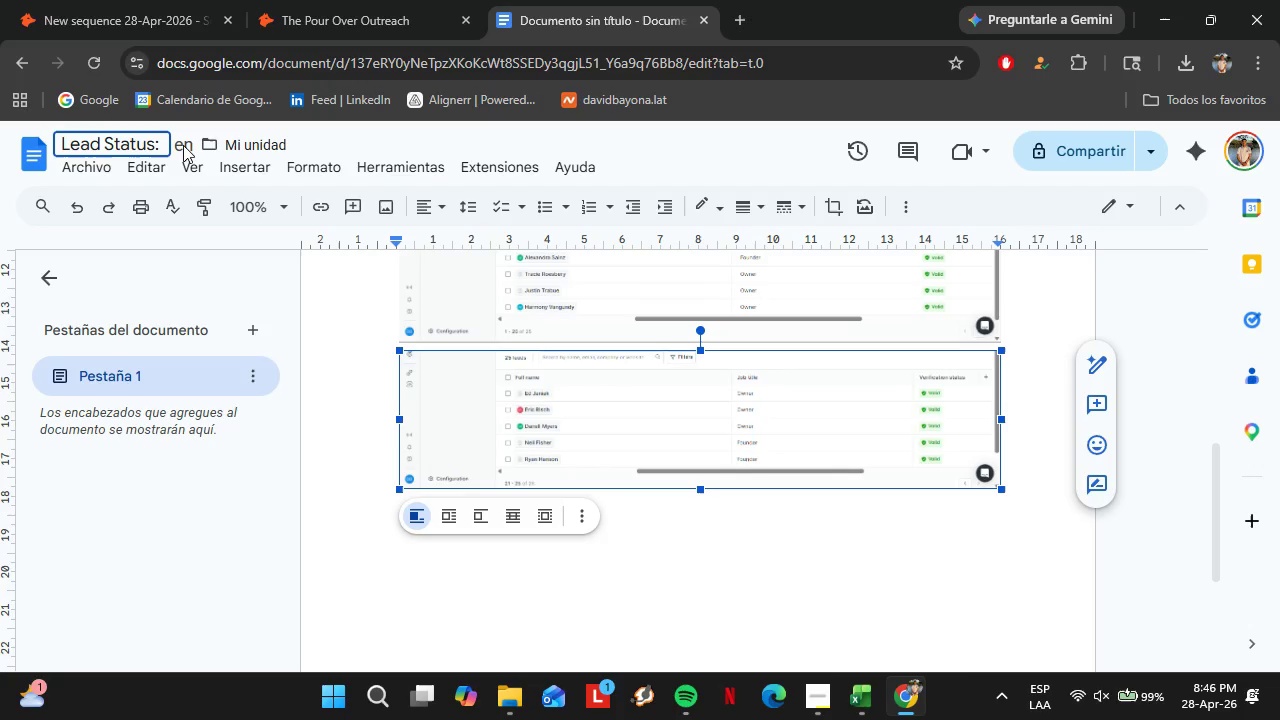 
key(Backspace)
 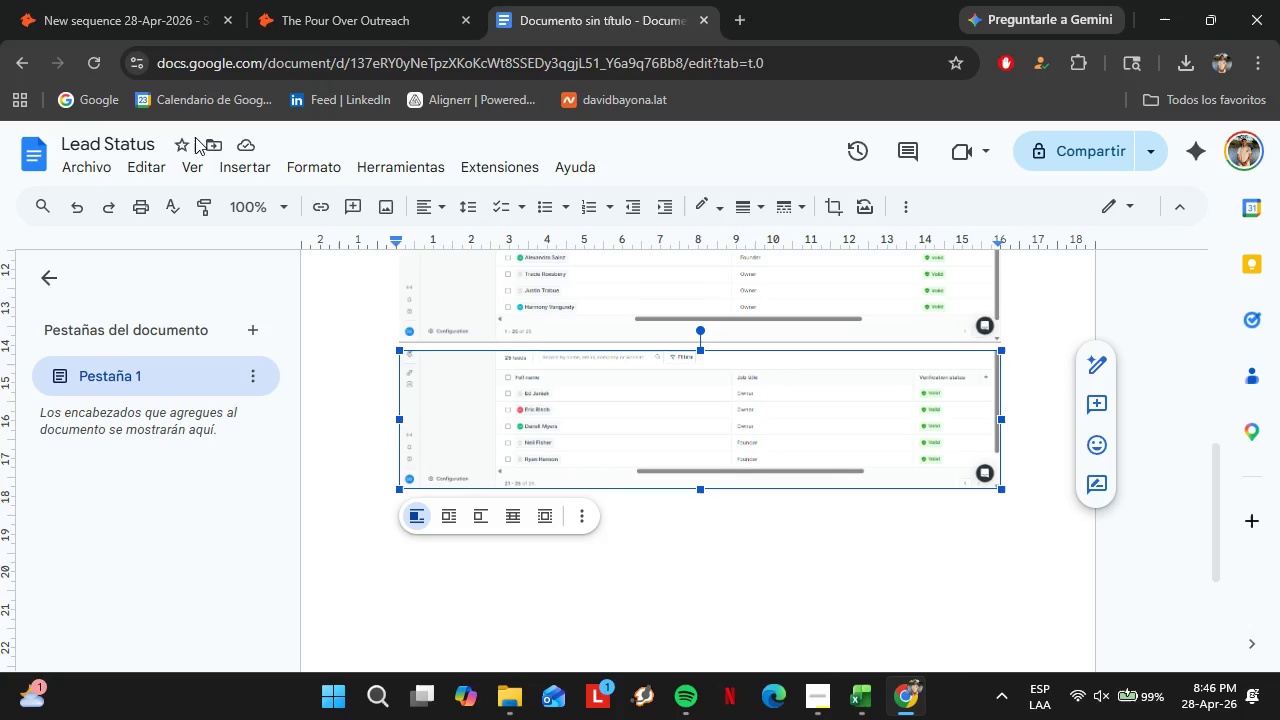 
key(Enter)
 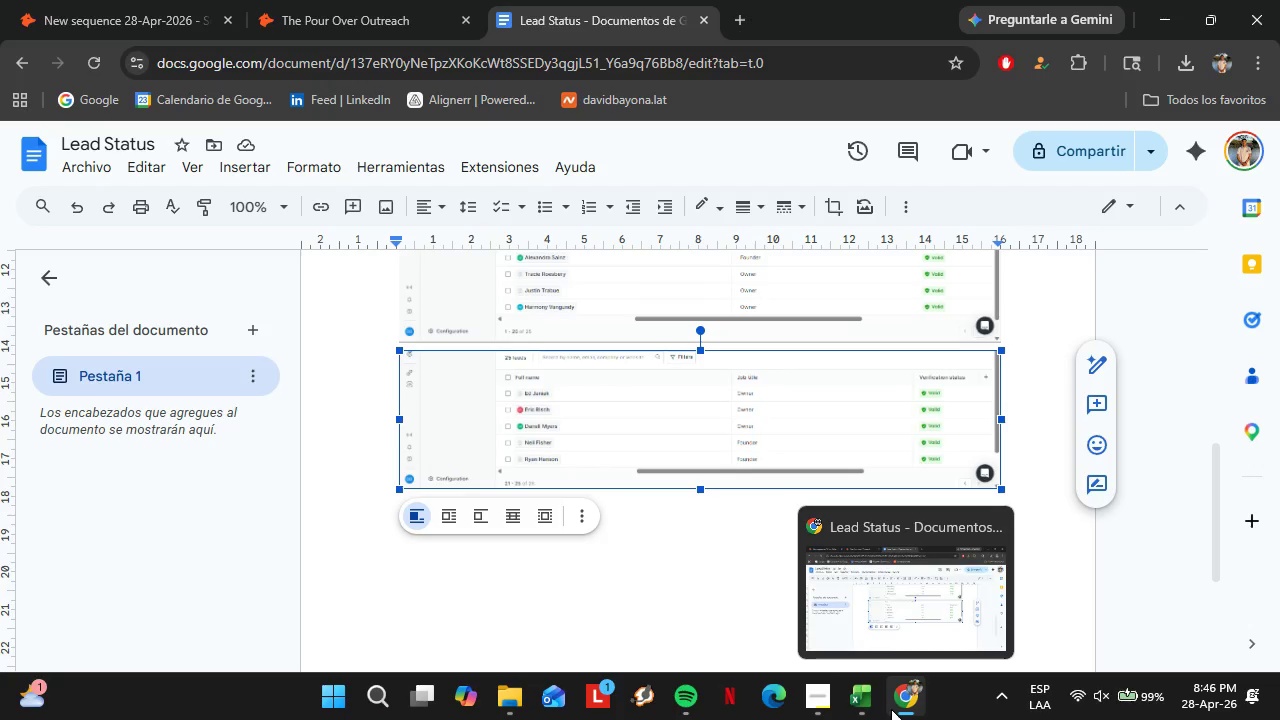 
scroll: coordinate [195, 137], scroll_direction: up, amount: 2.0
 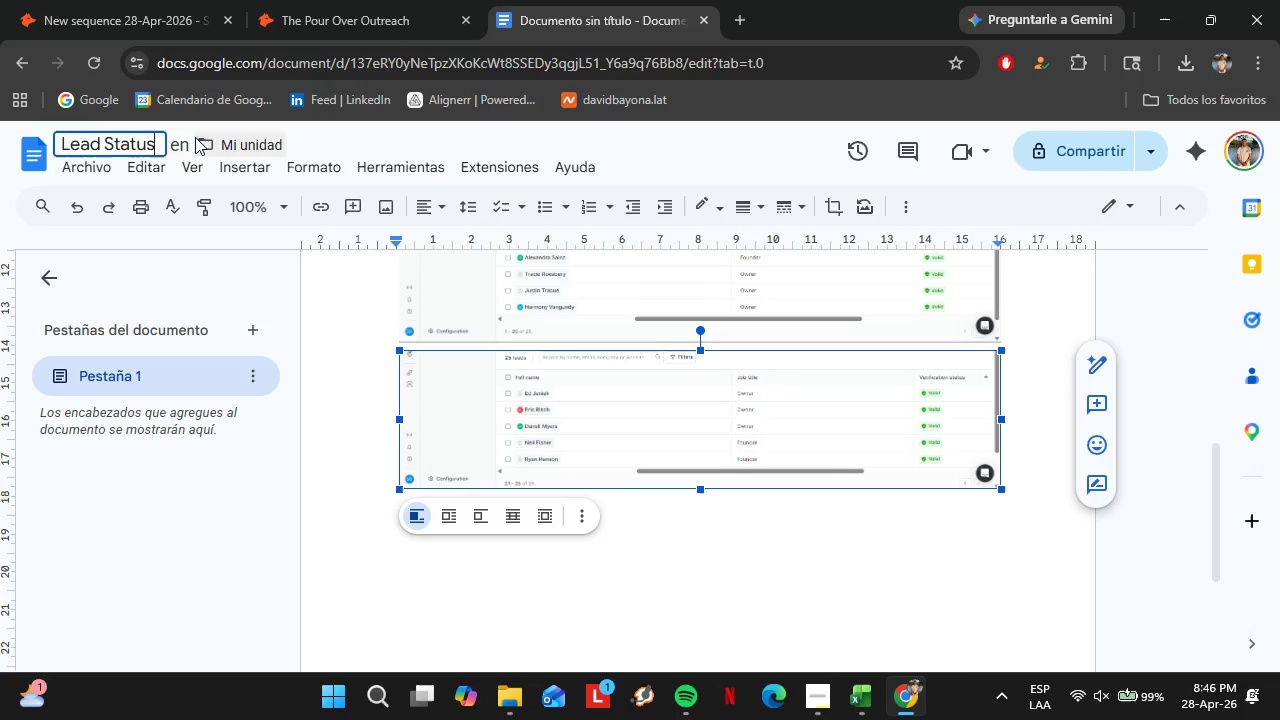 
left_click([139, 0])
 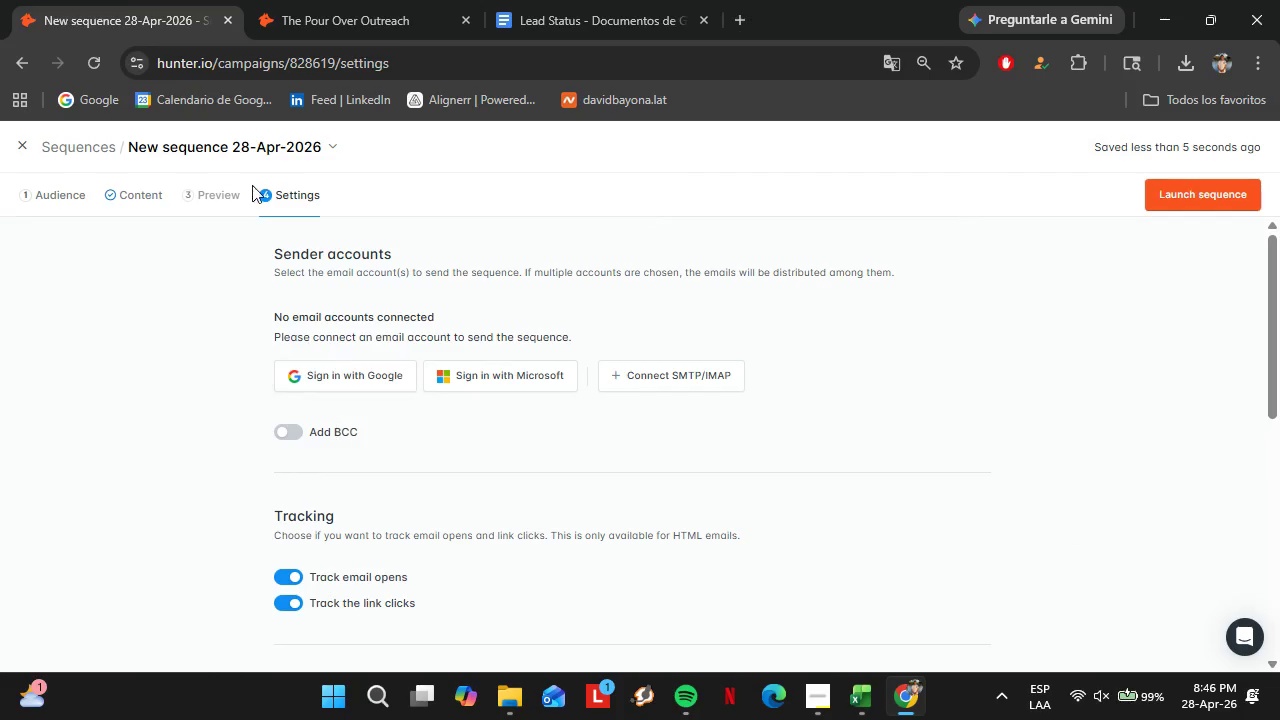 
left_click([139, 199])
 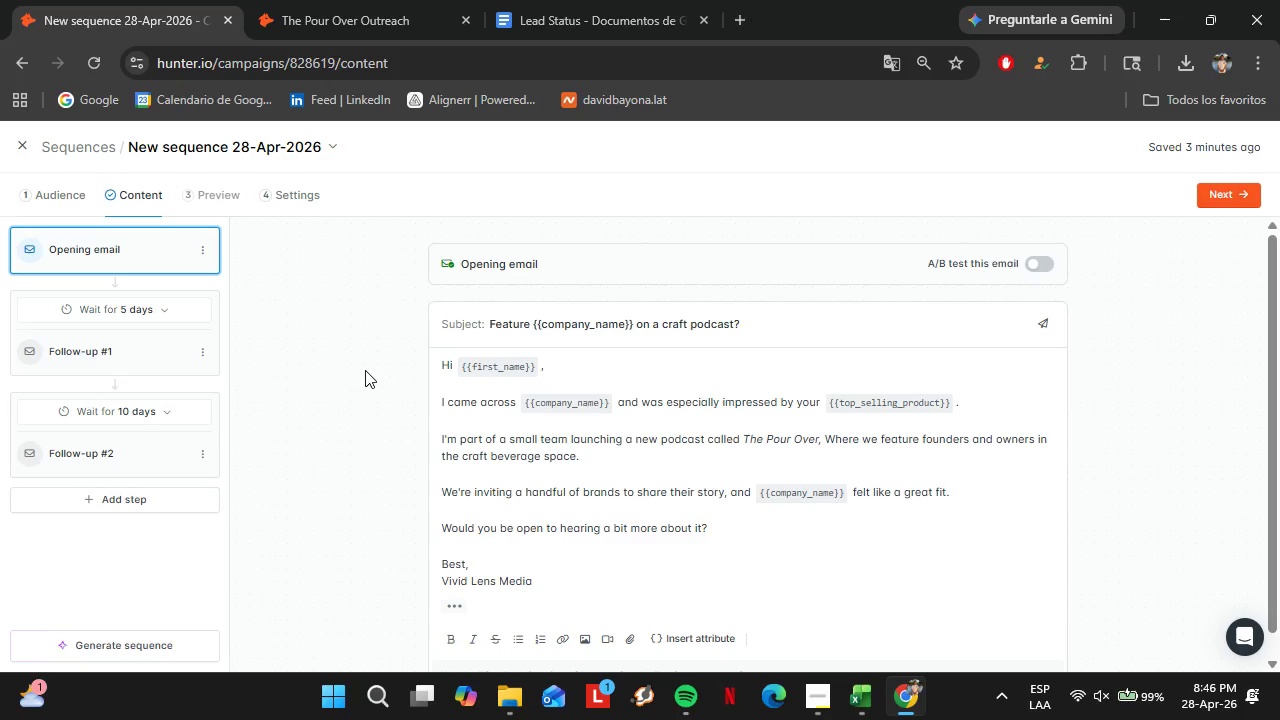 
left_click_drag(start_coordinate=[1279, 372], to_coordinate=[1279, 428])
 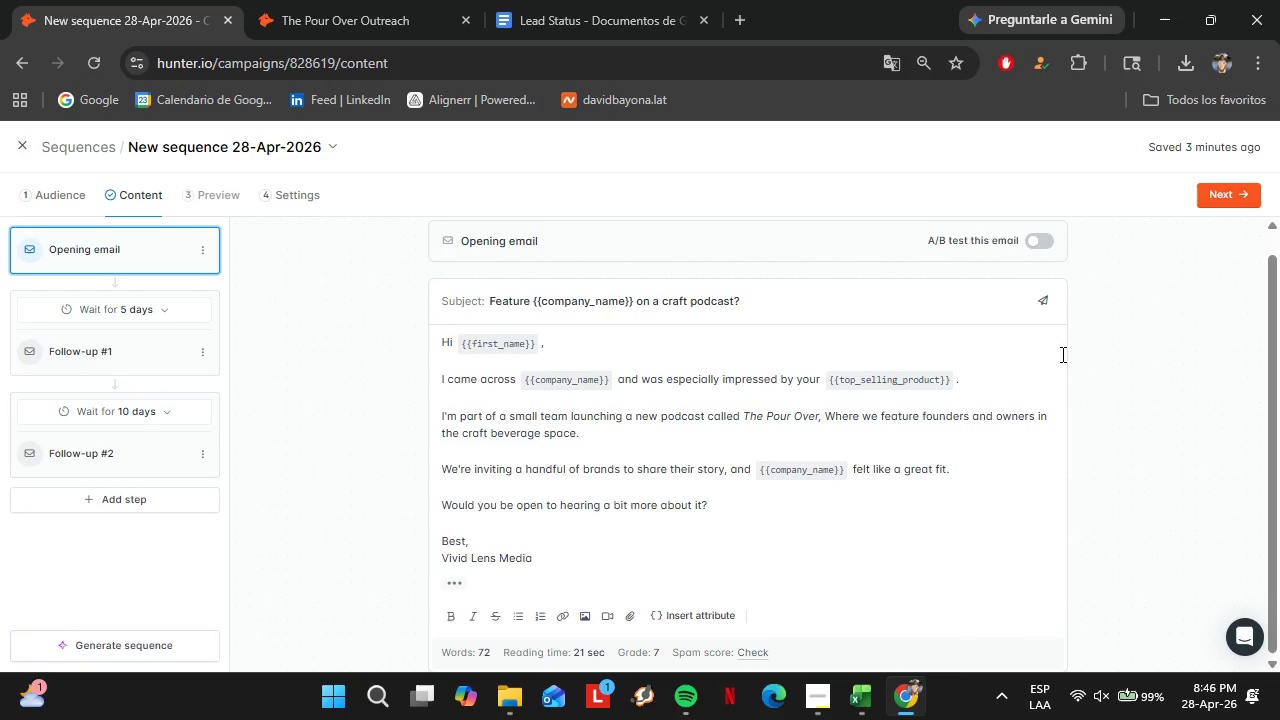 
key(PrintScreen)
 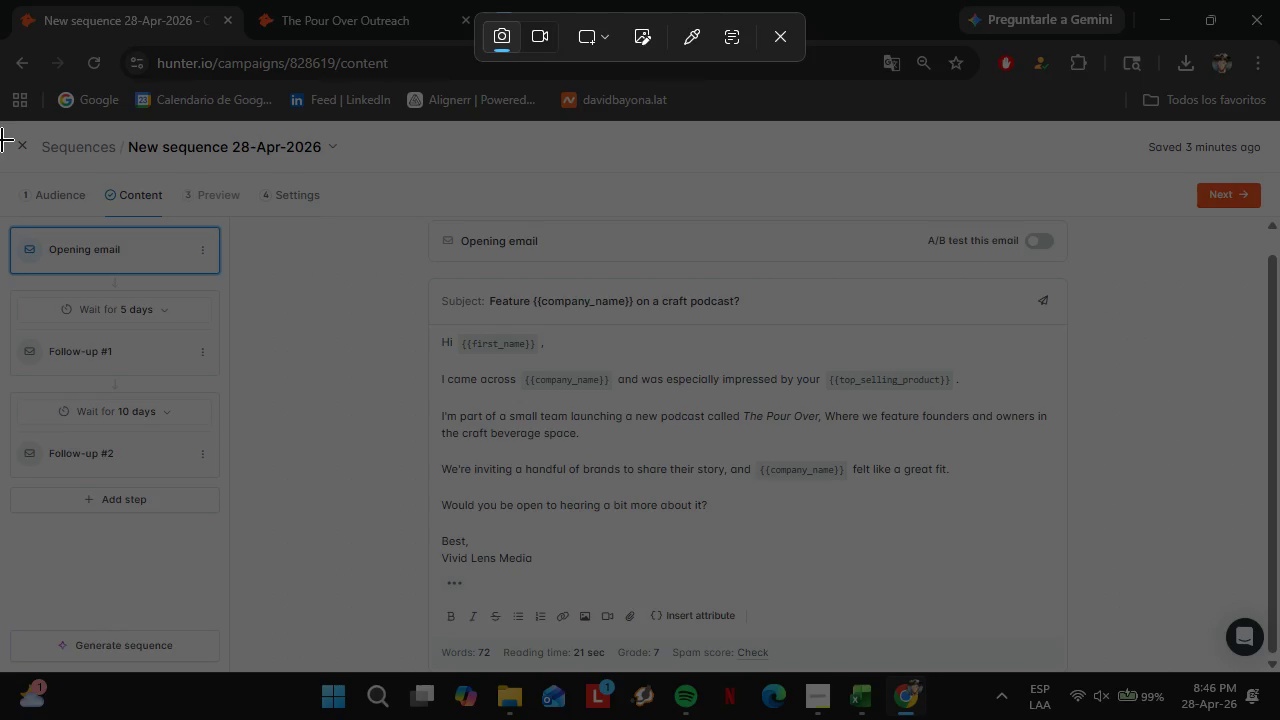 
left_click_drag(start_coordinate=[0, 121], to_coordinate=[1279, 672])
 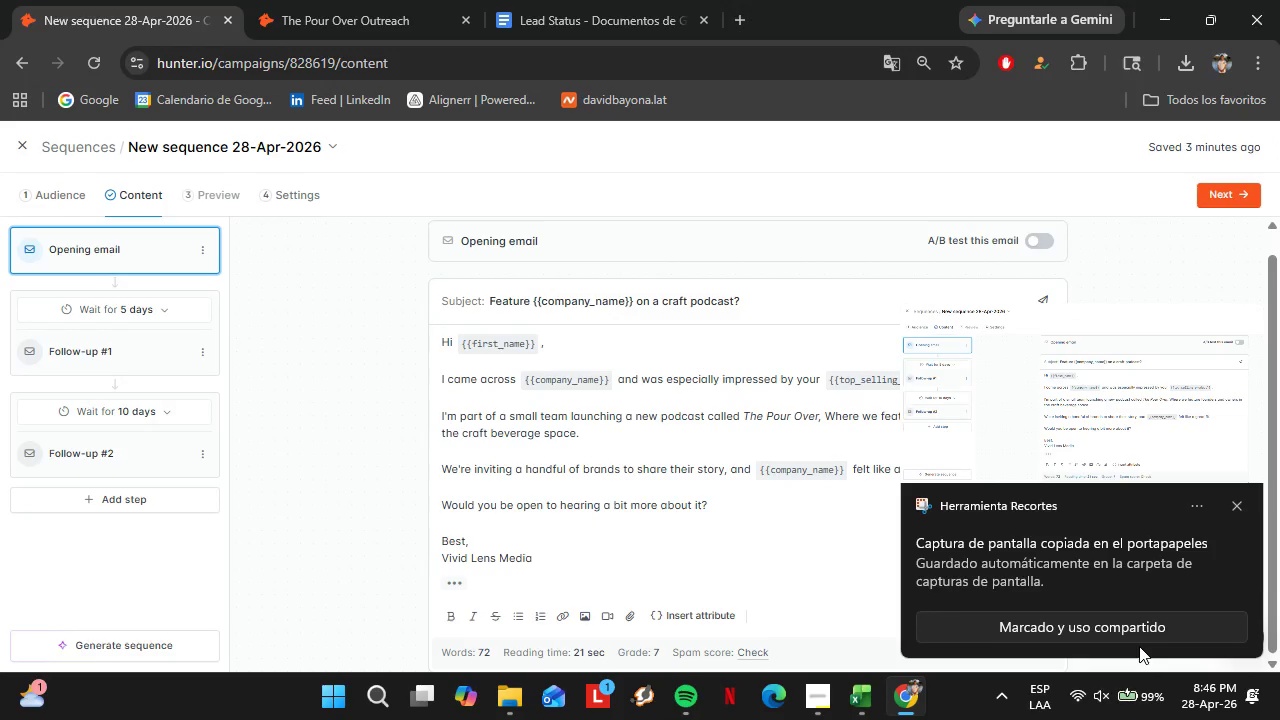 
wait(8.56)
 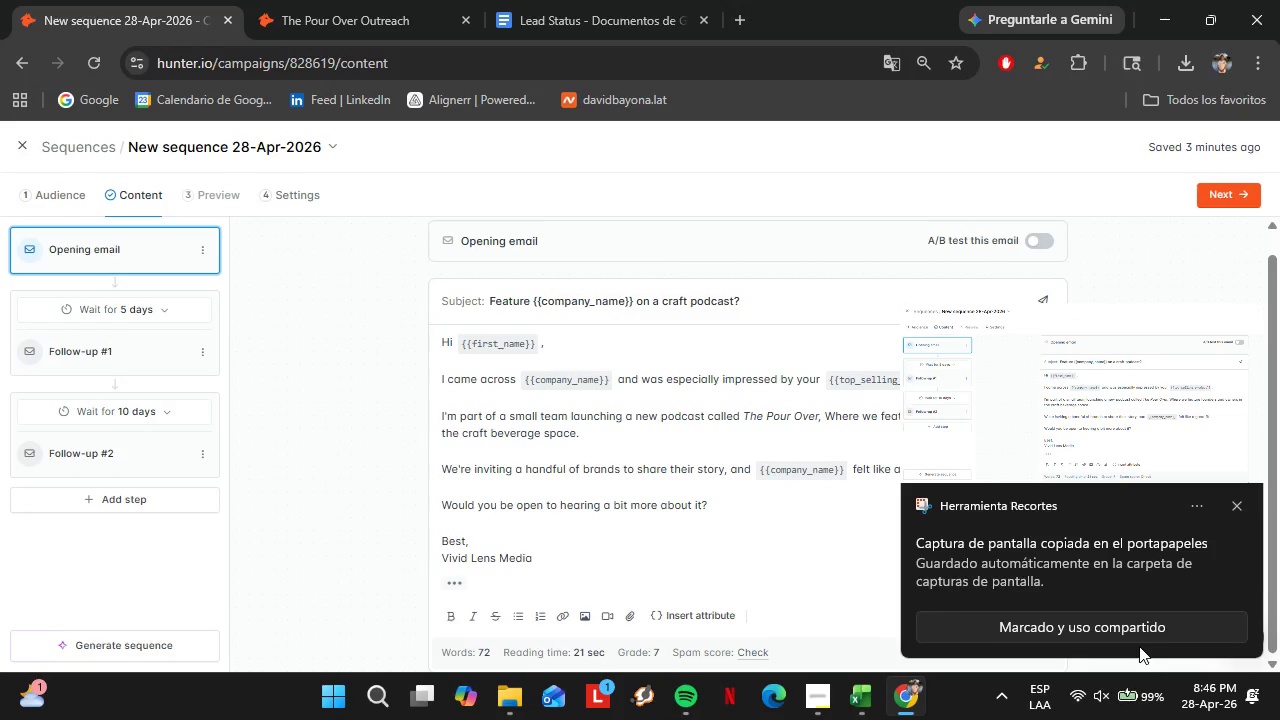 
left_click([1232, 505])
 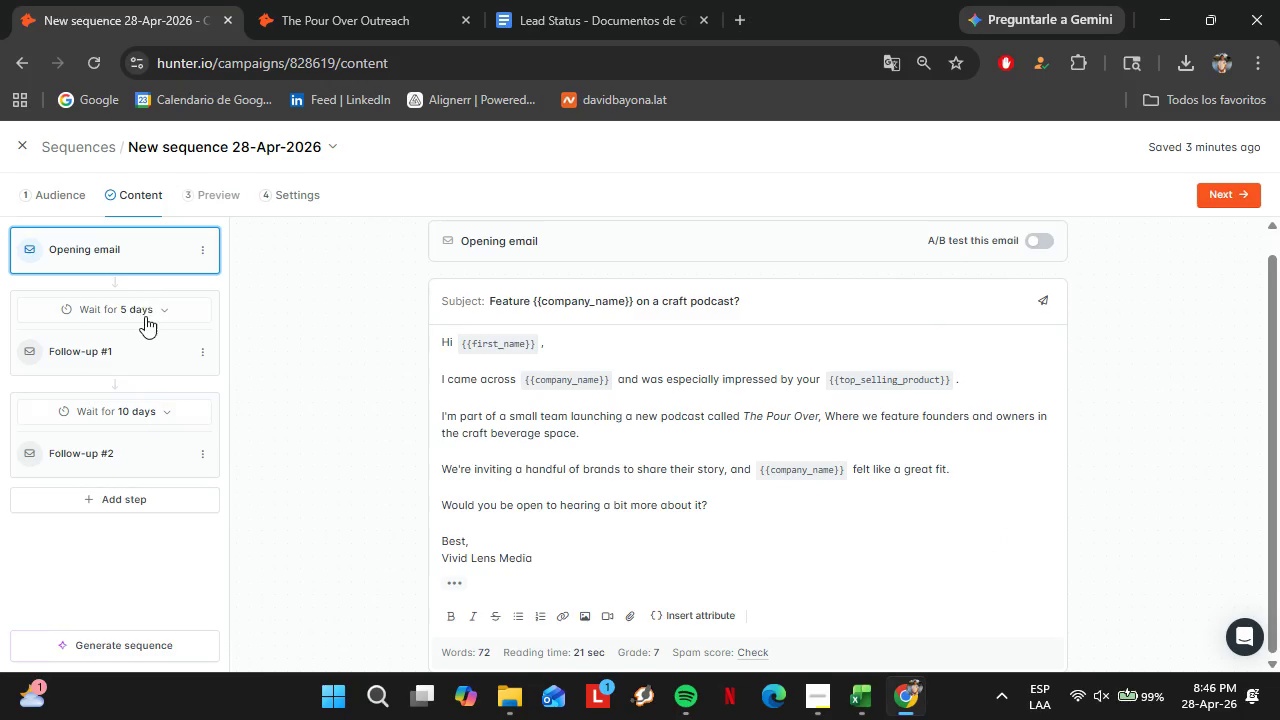 
left_click([145, 305])
 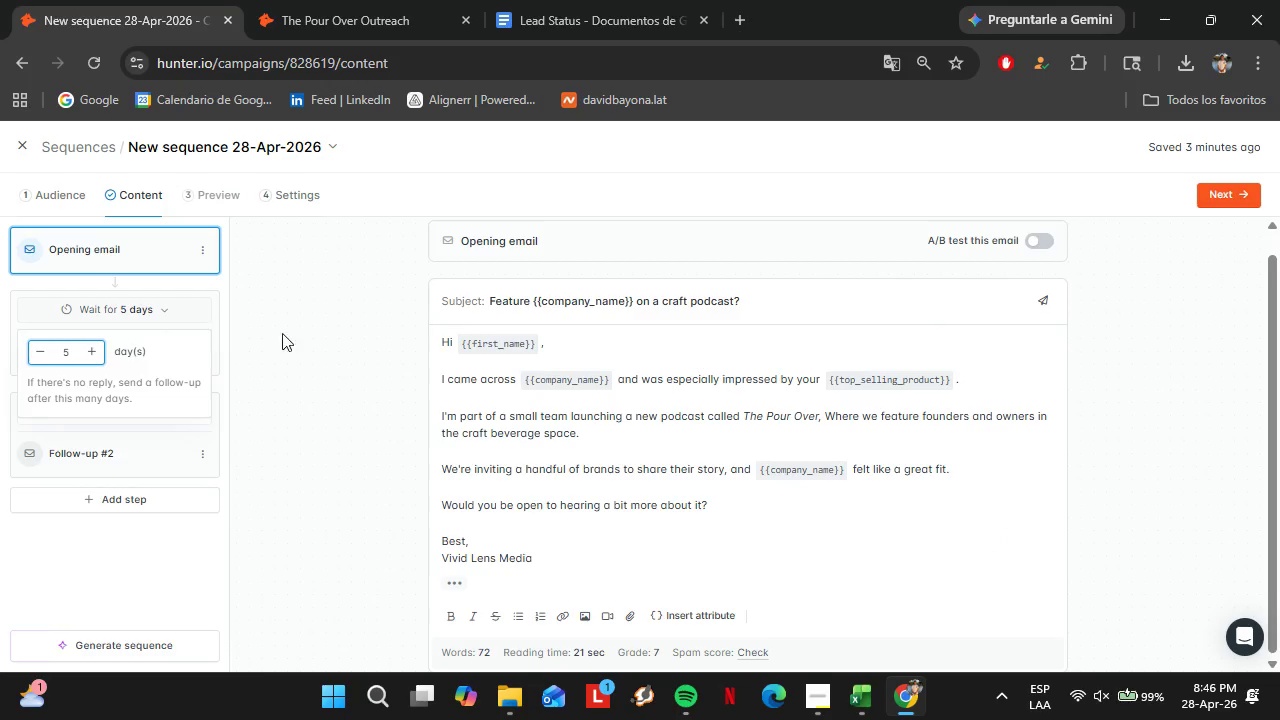 
left_click([330, 338])
 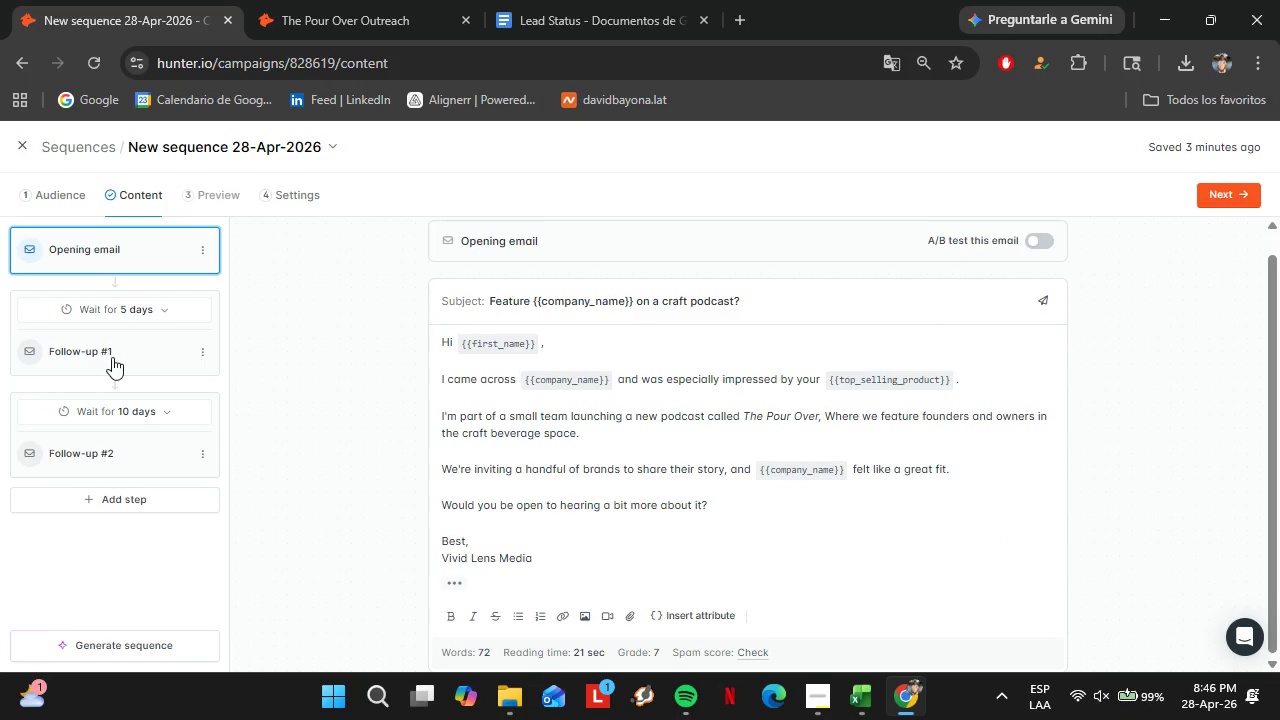 
left_click([109, 357])
 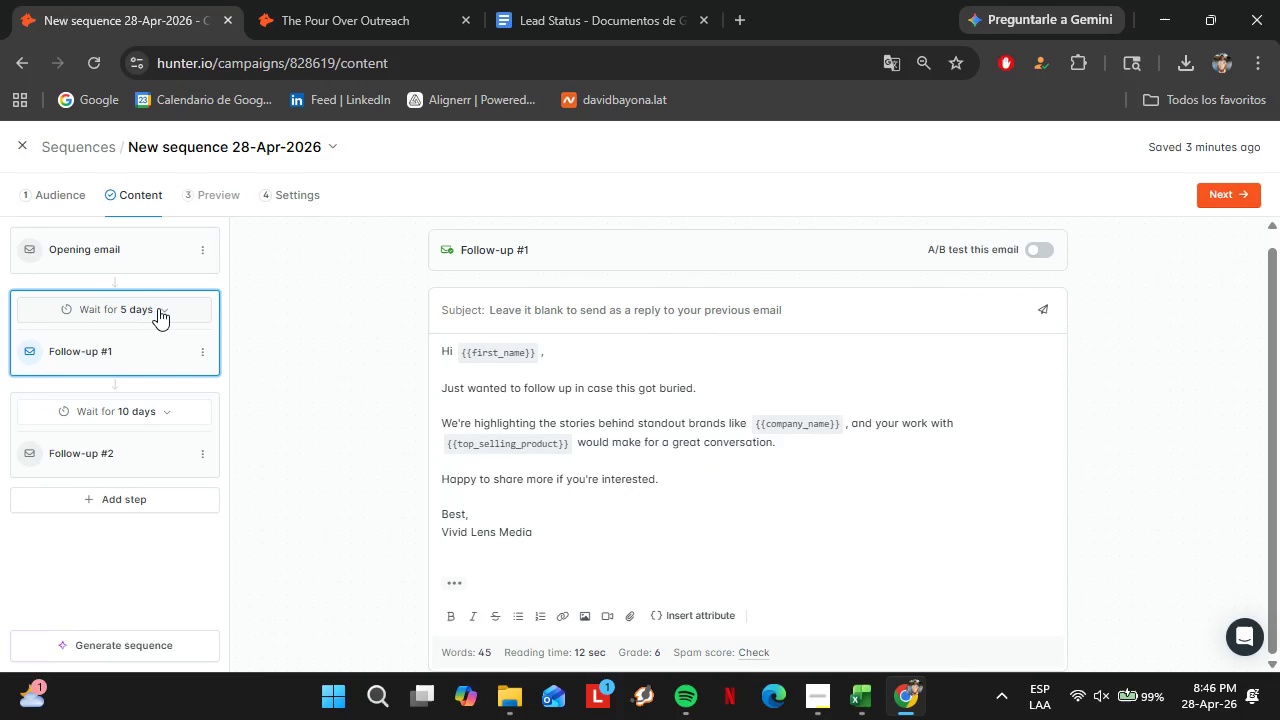 
left_click([154, 311])
 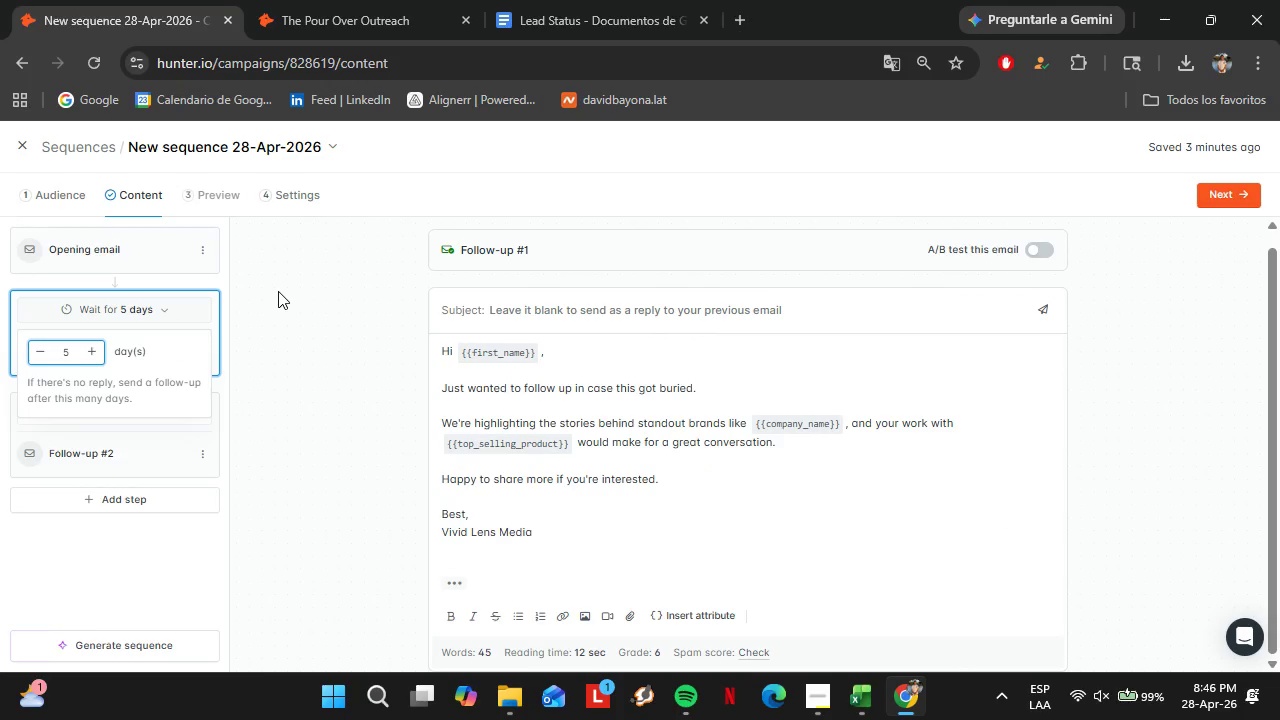 
key(PrintScreen)
 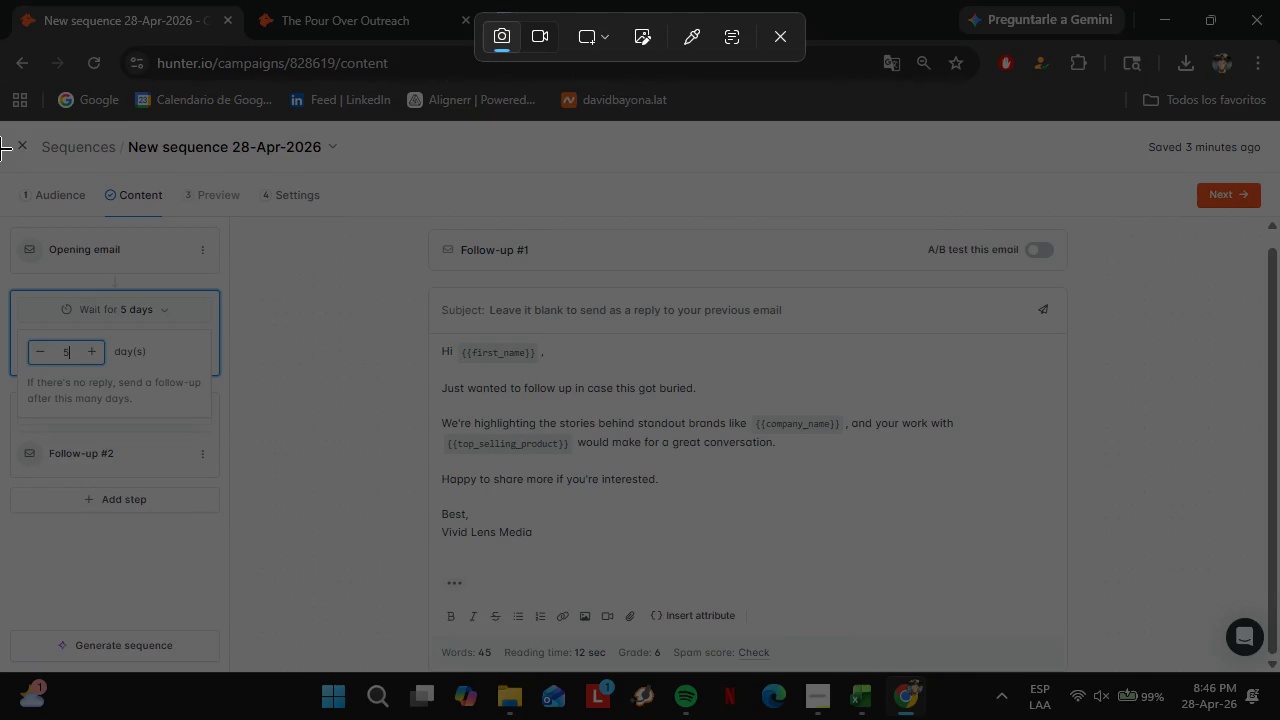 
left_click_drag(start_coordinate=[0, 122], to_coordinate=[1279, 670])
 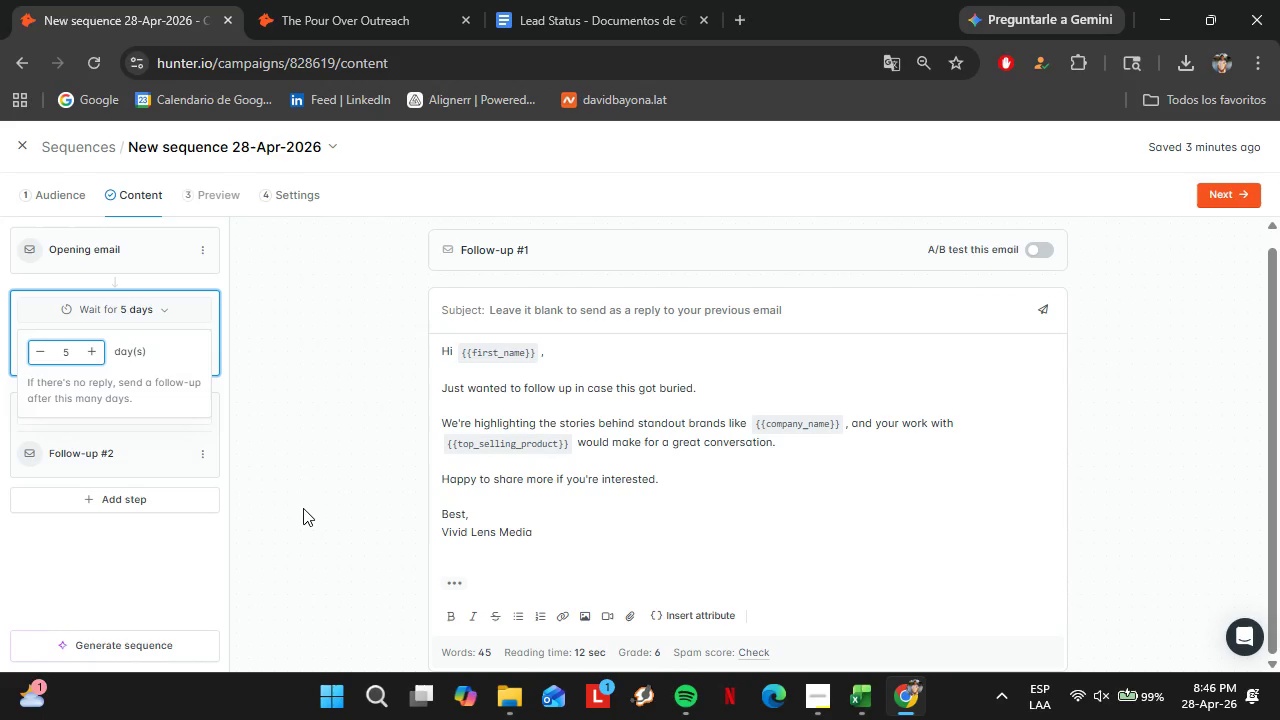 
left_click([301, 506])
 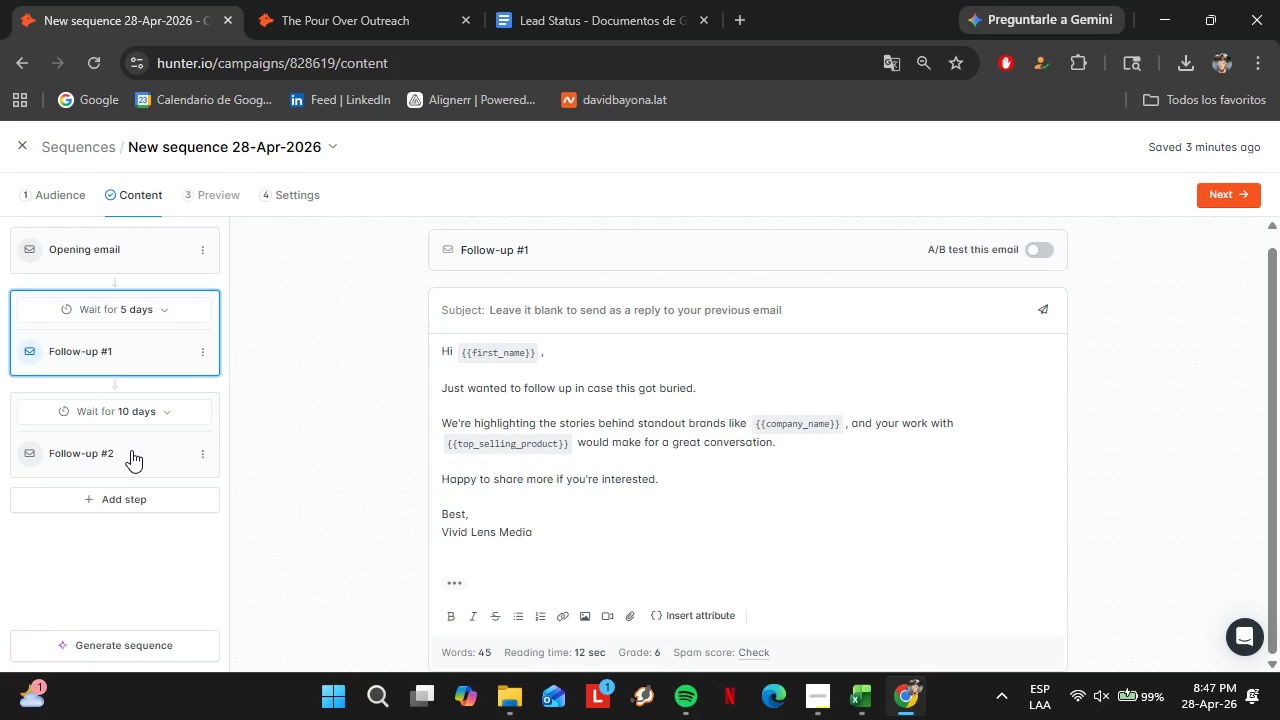 
left_click([131, 450])
 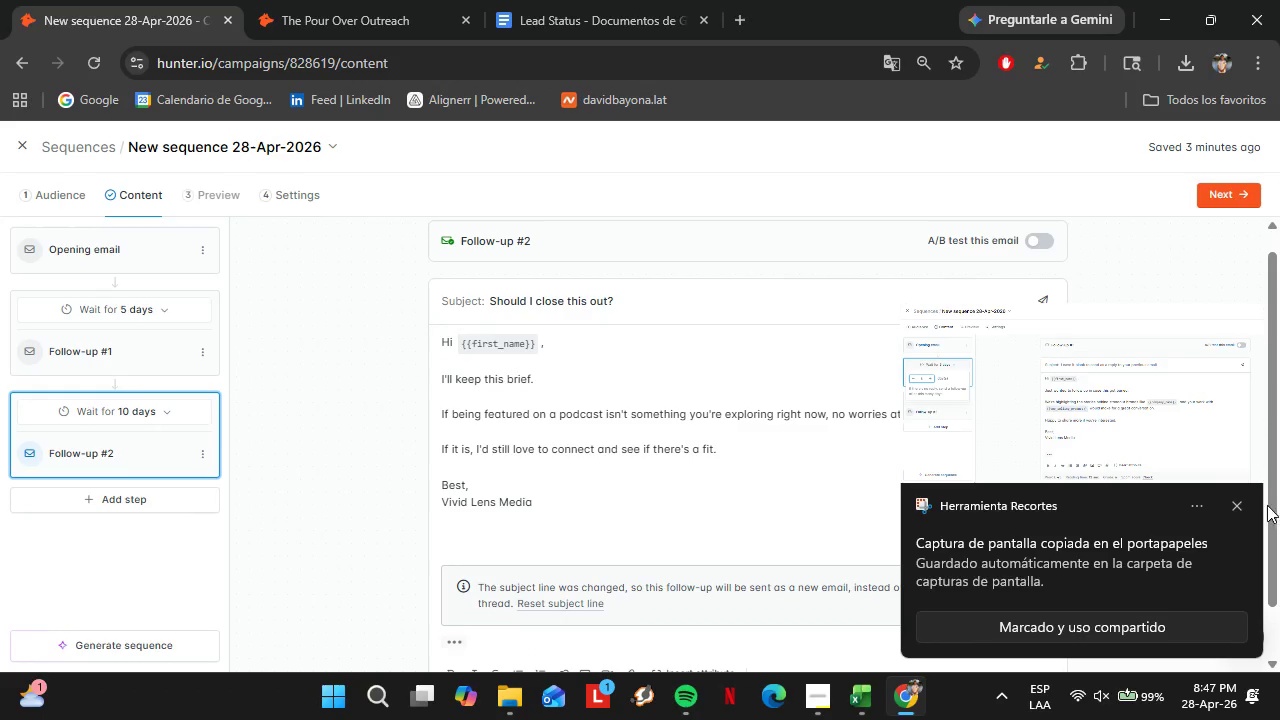 
left_click([1242, 508])
 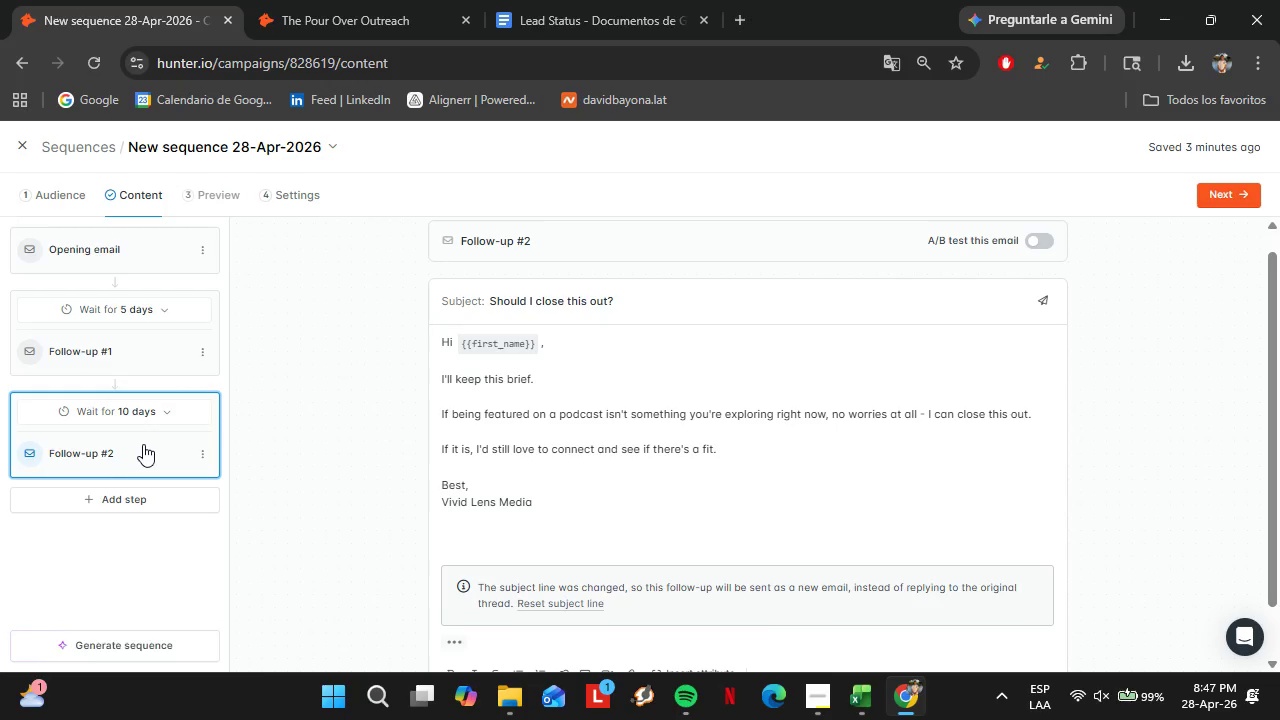 
left_click([152, 423])
 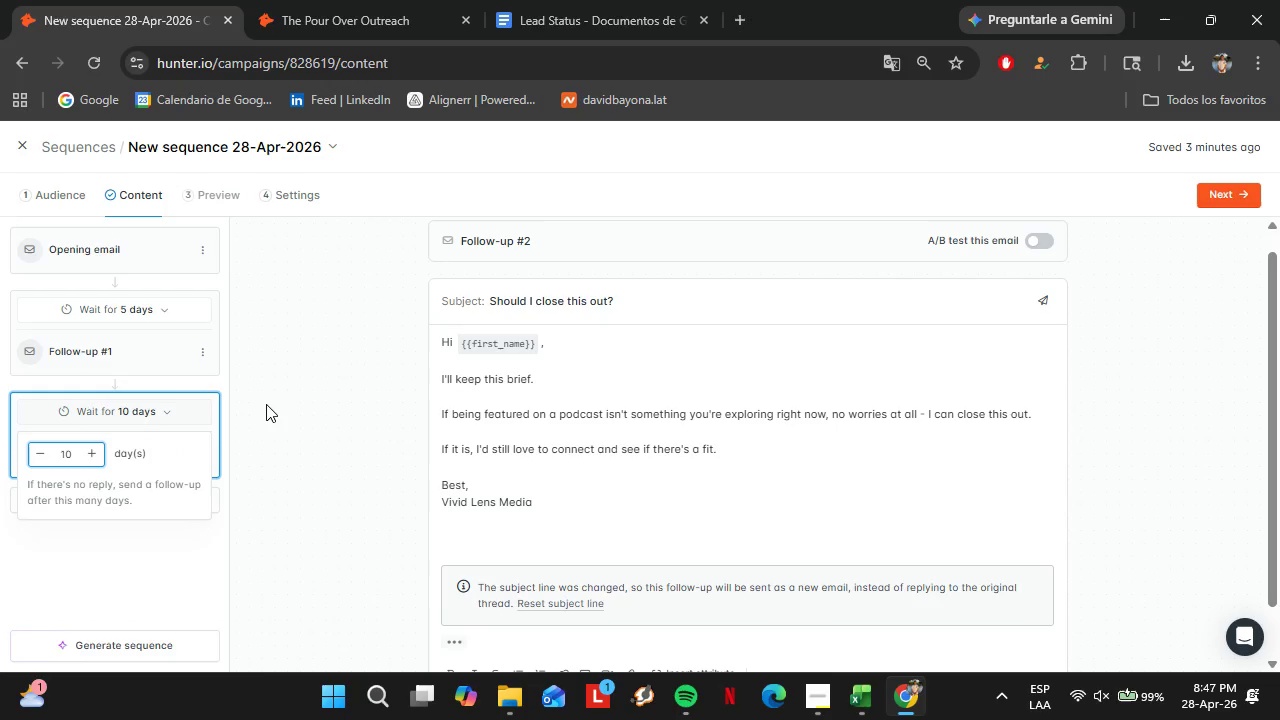 
key(PrintScreen)
 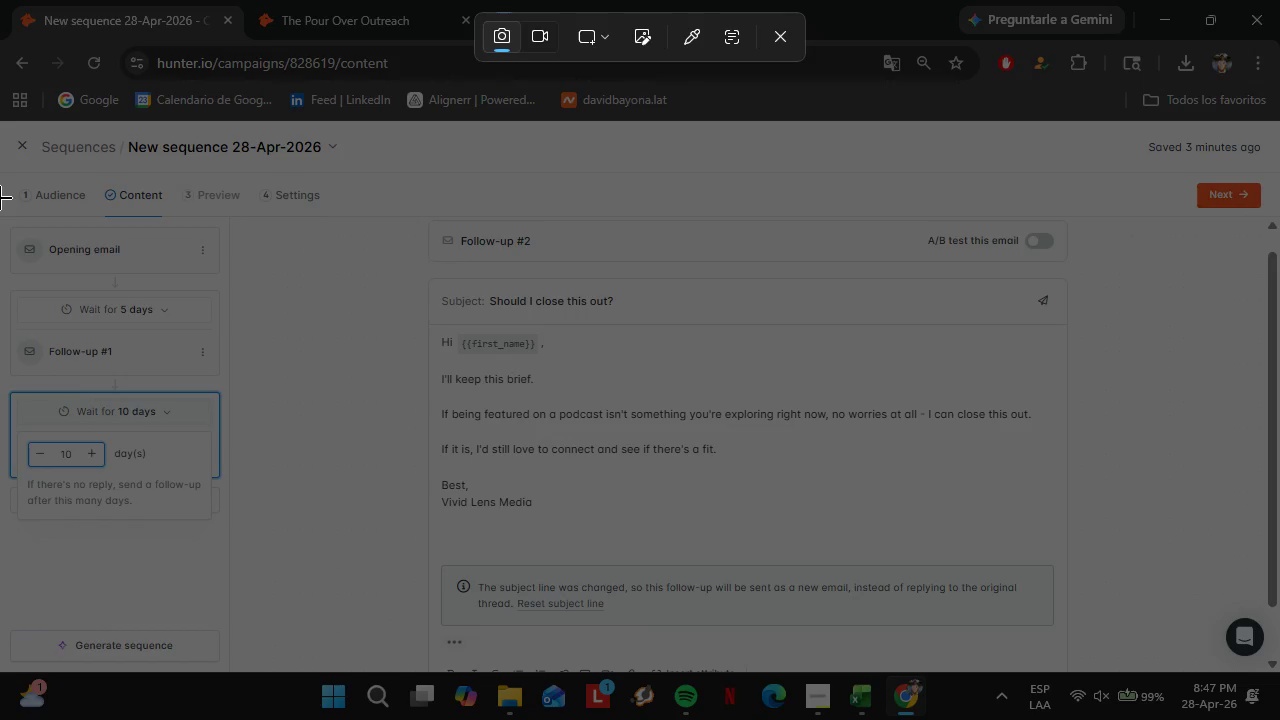 
wait(5.72)
 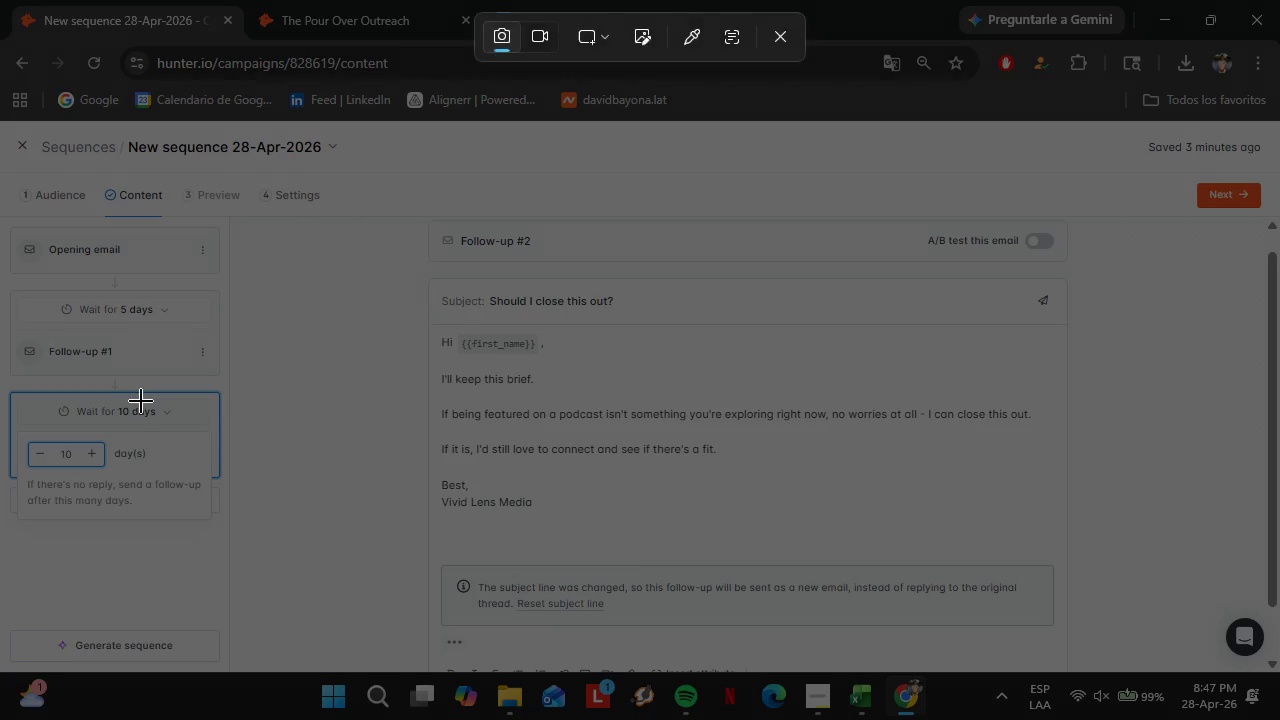 
left_click_drag(start_coordinate=[0, 123], to_coordinate=[1279, 672])
 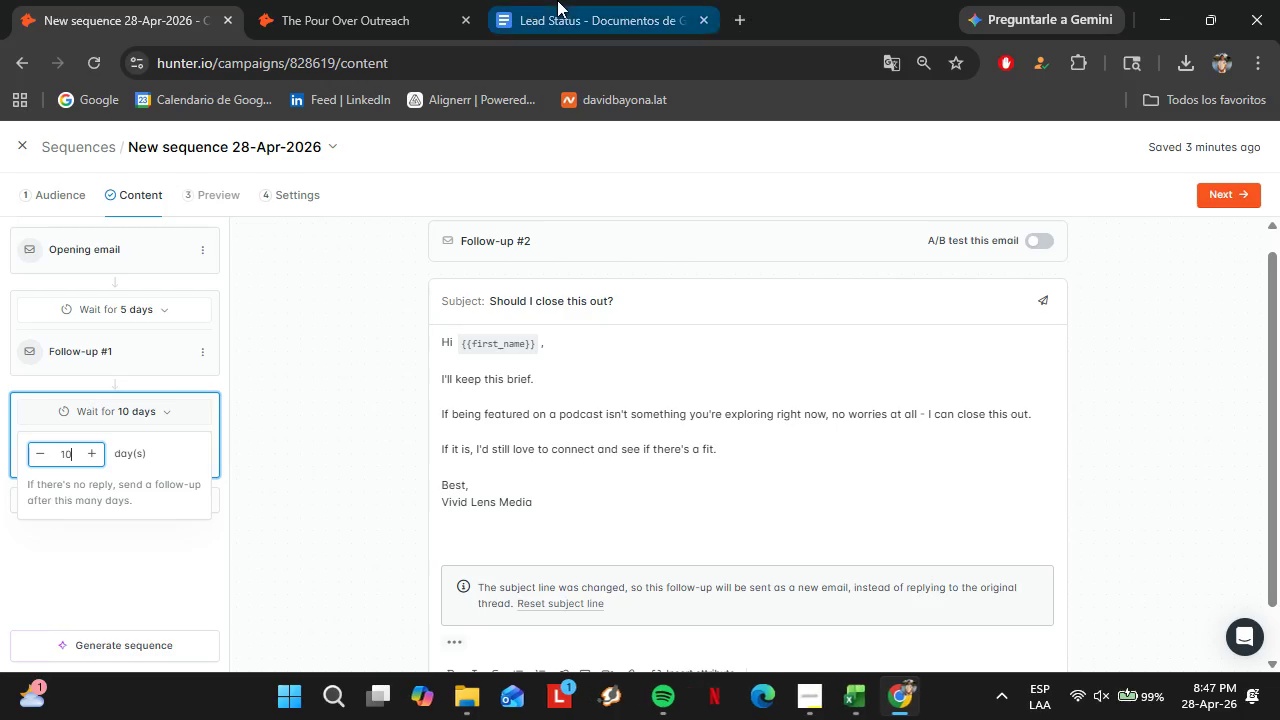 
left_click([557, 0])
 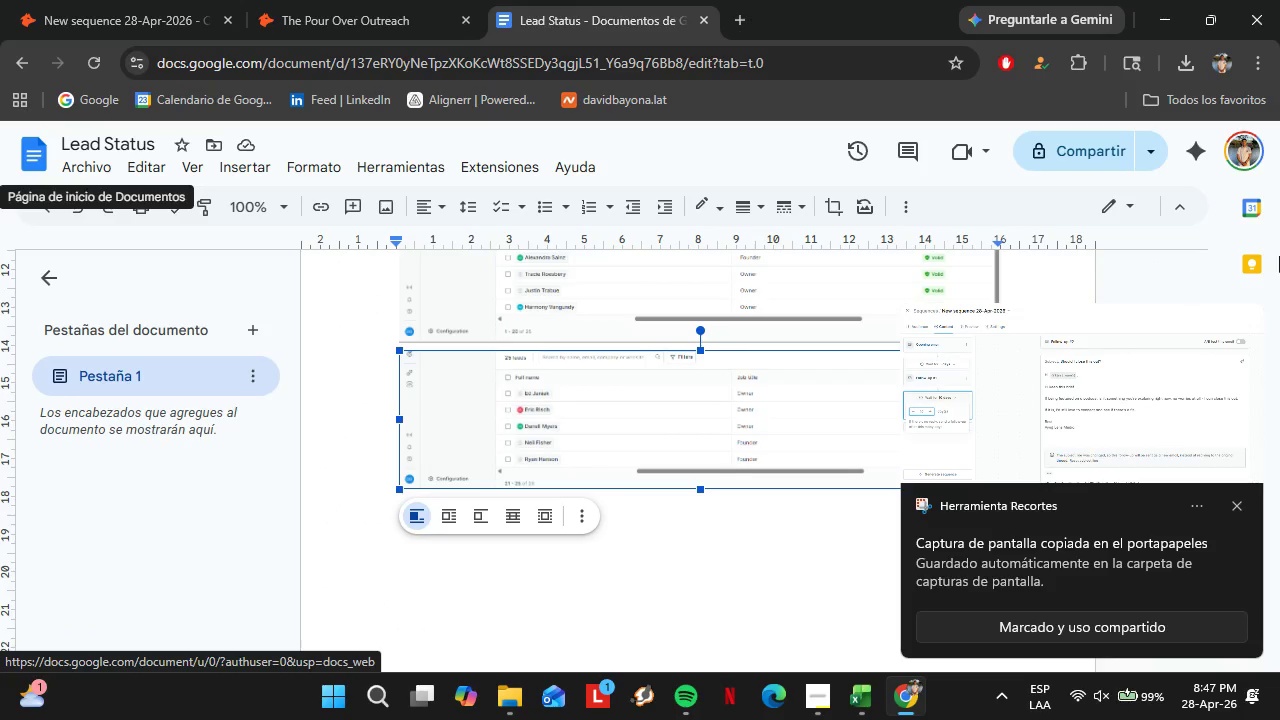 
left_click([1194, 64])
 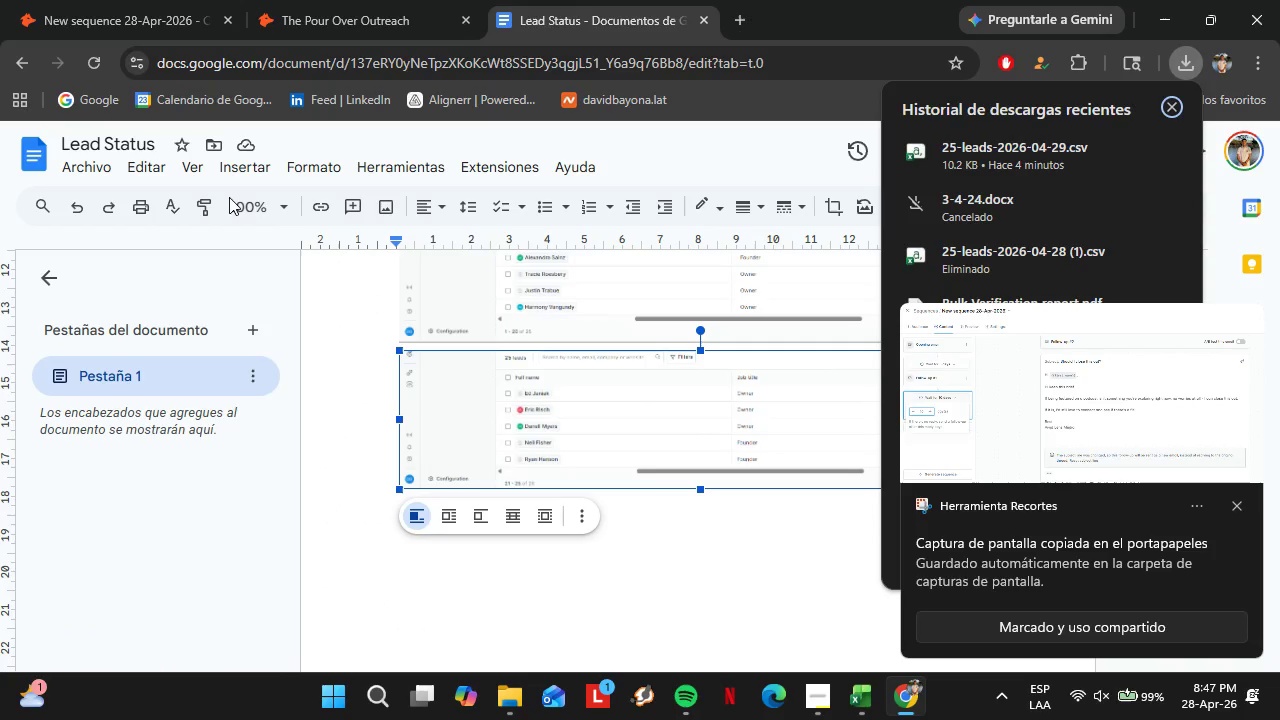 
left_click([76, 161])
 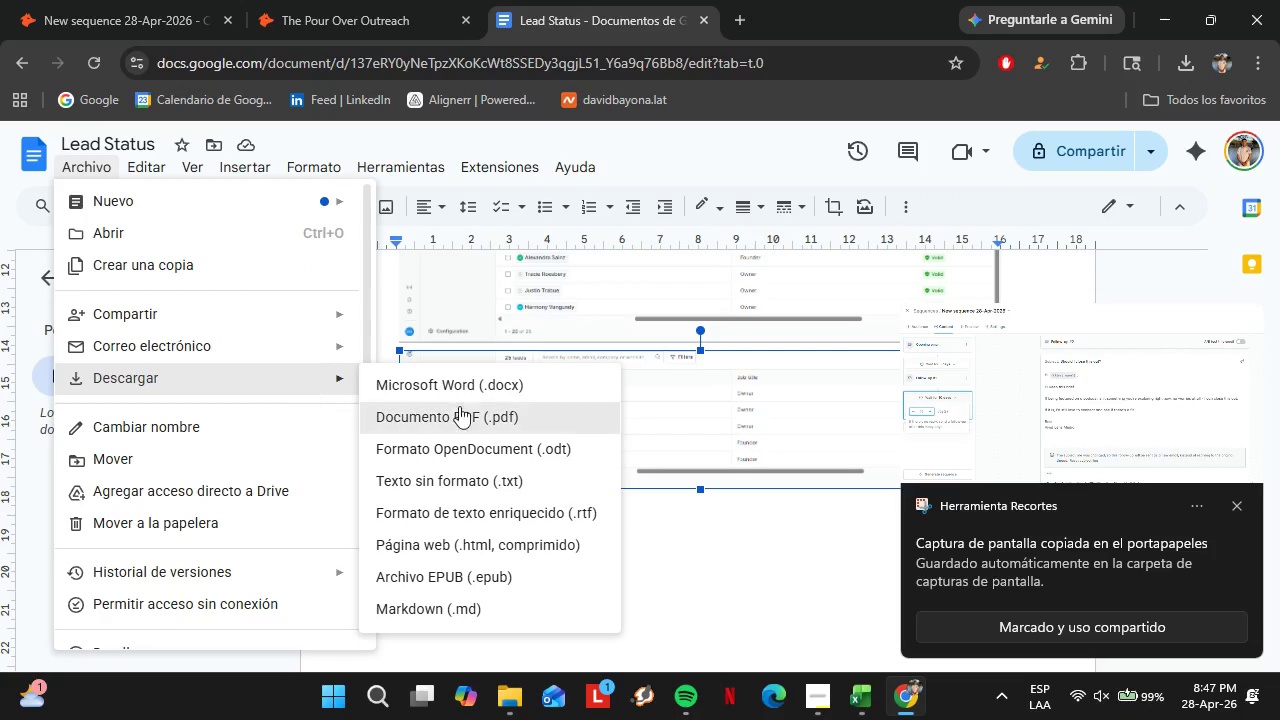 
left_click([481, 417])
 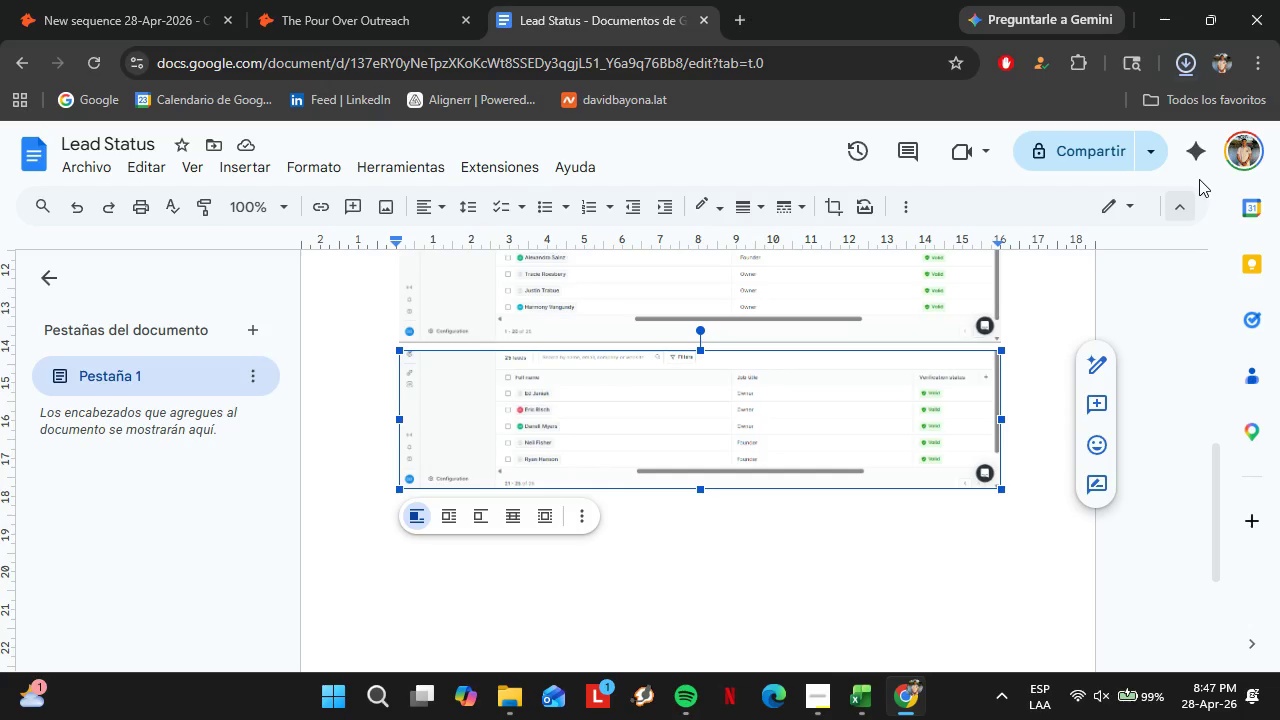 
left_click([1186, 64])
 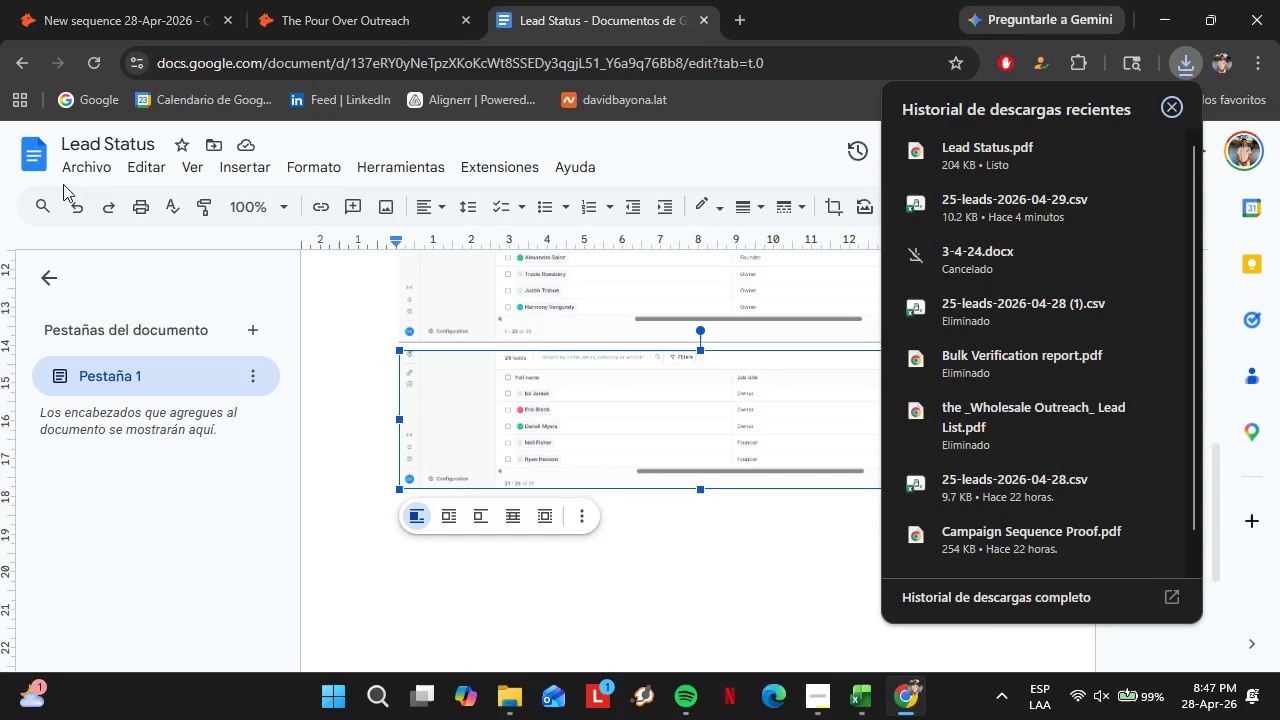 
left_click([63, 166])
 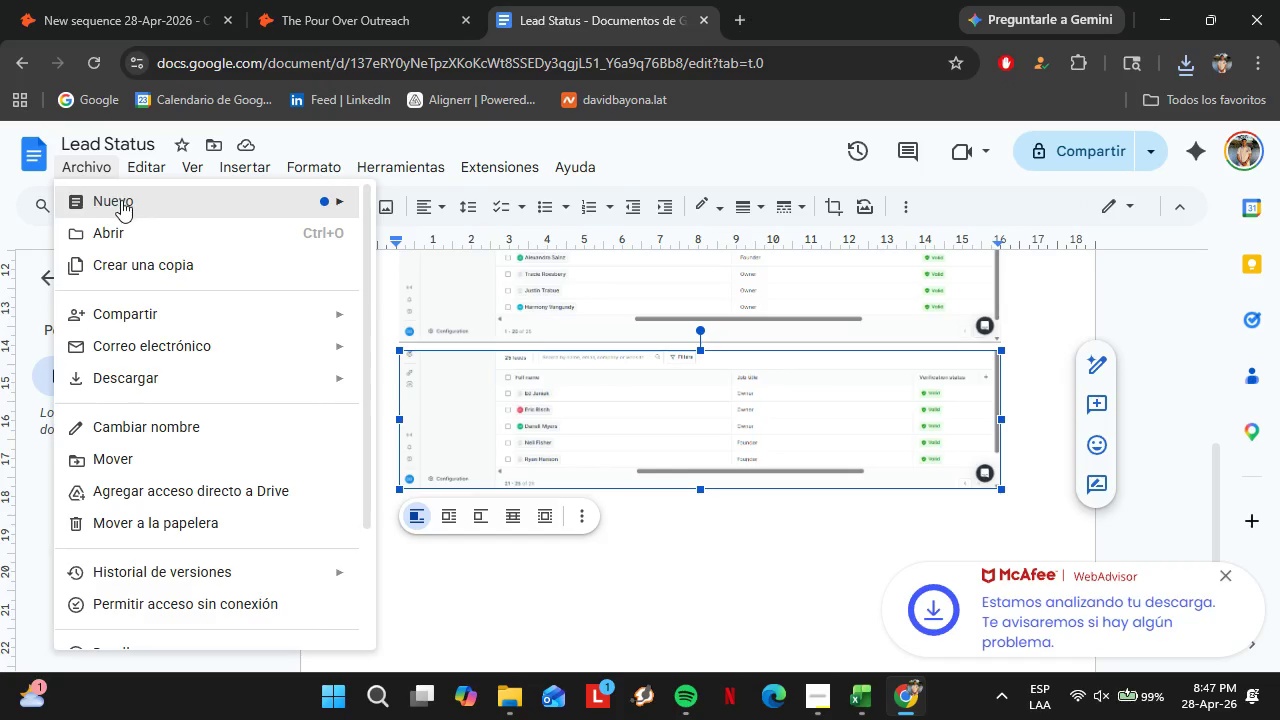 
left_click([121, 200])
 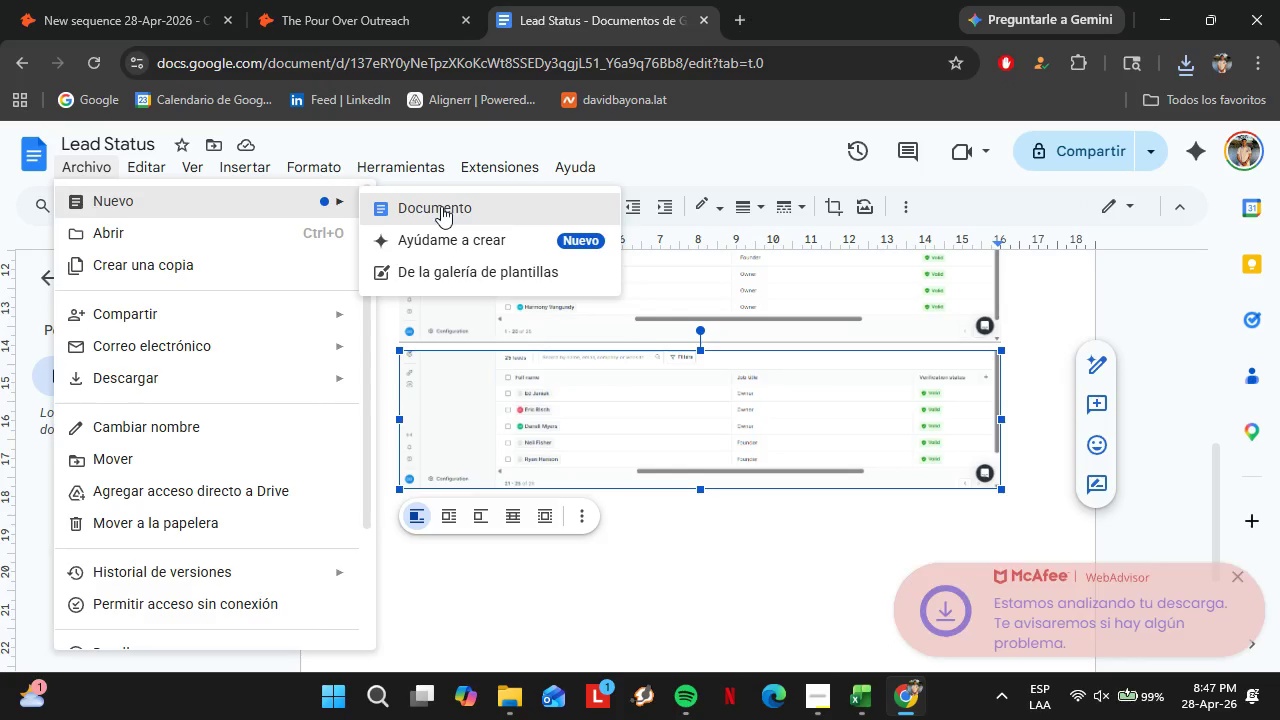 
left_click([442, 206])
 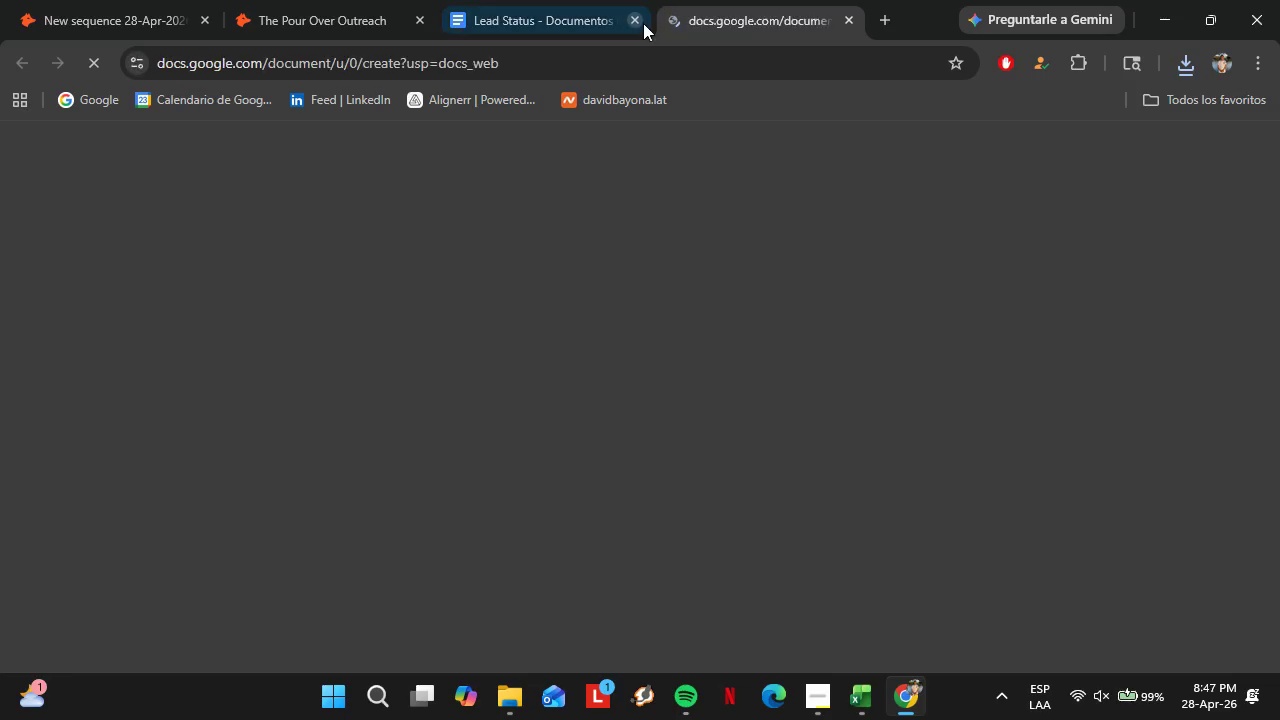 
left_click([626, 21])
 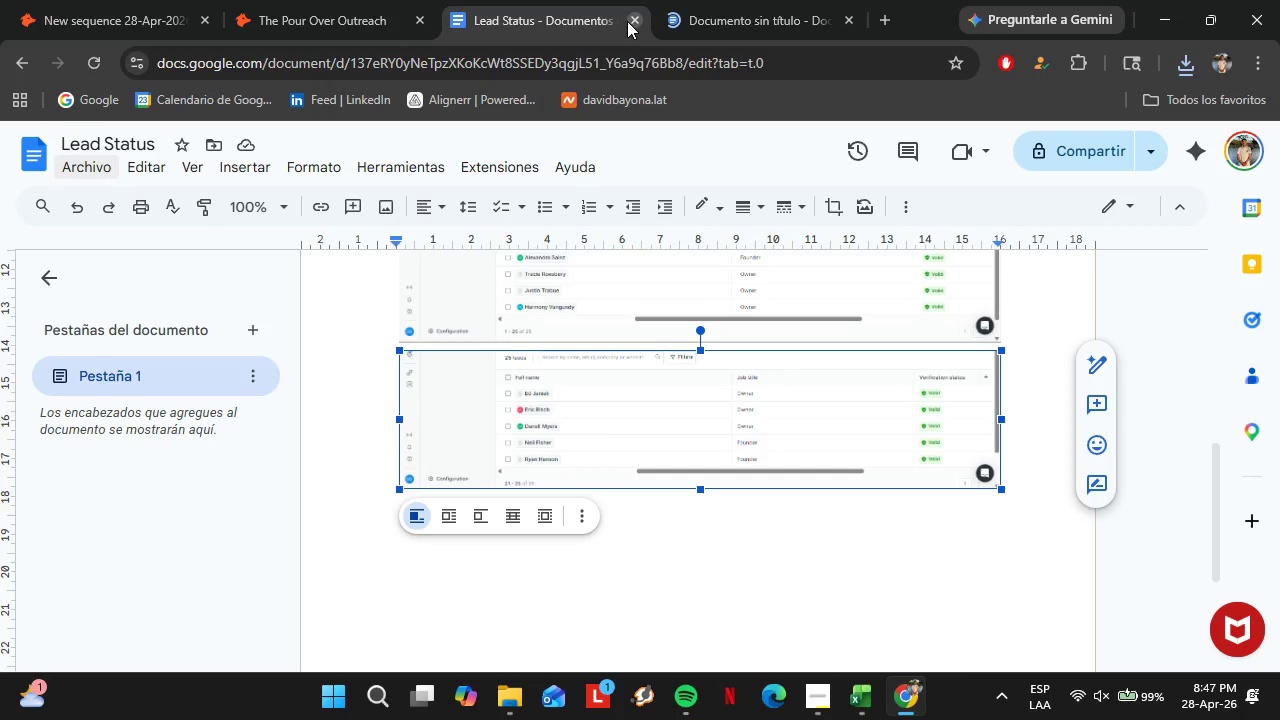 
left_click([627, 21])
 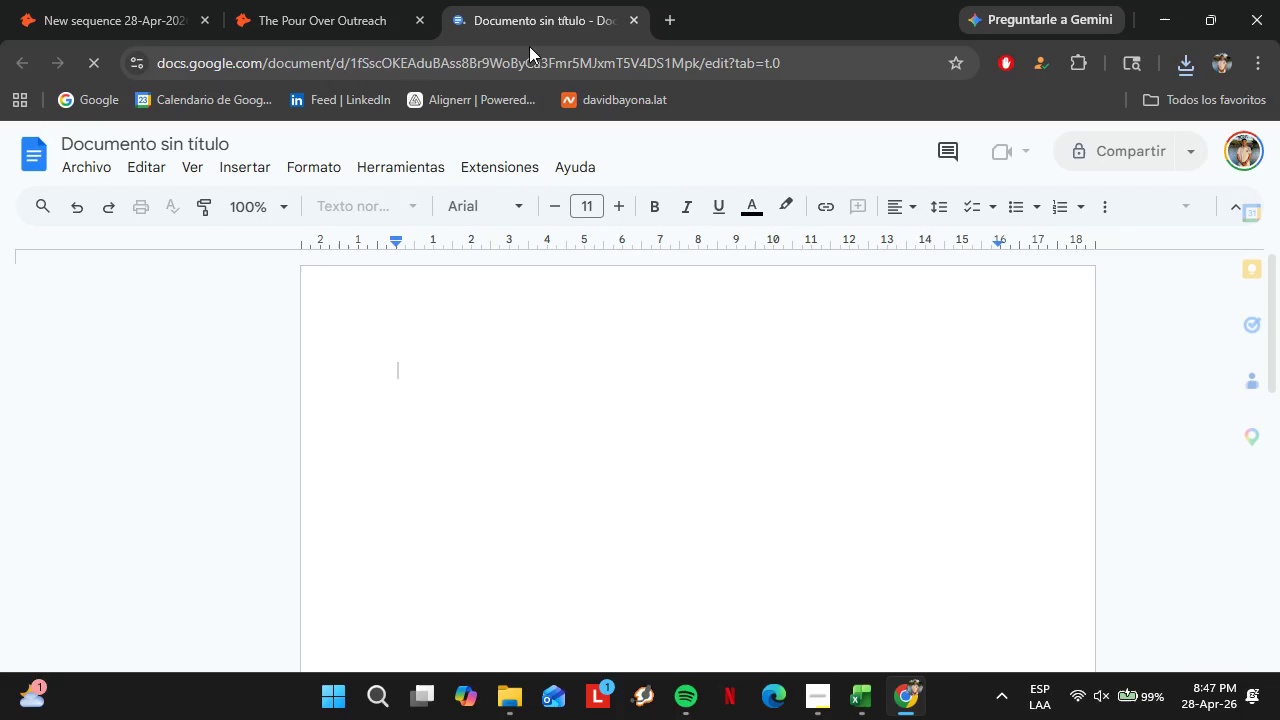 
wait(8.95)
 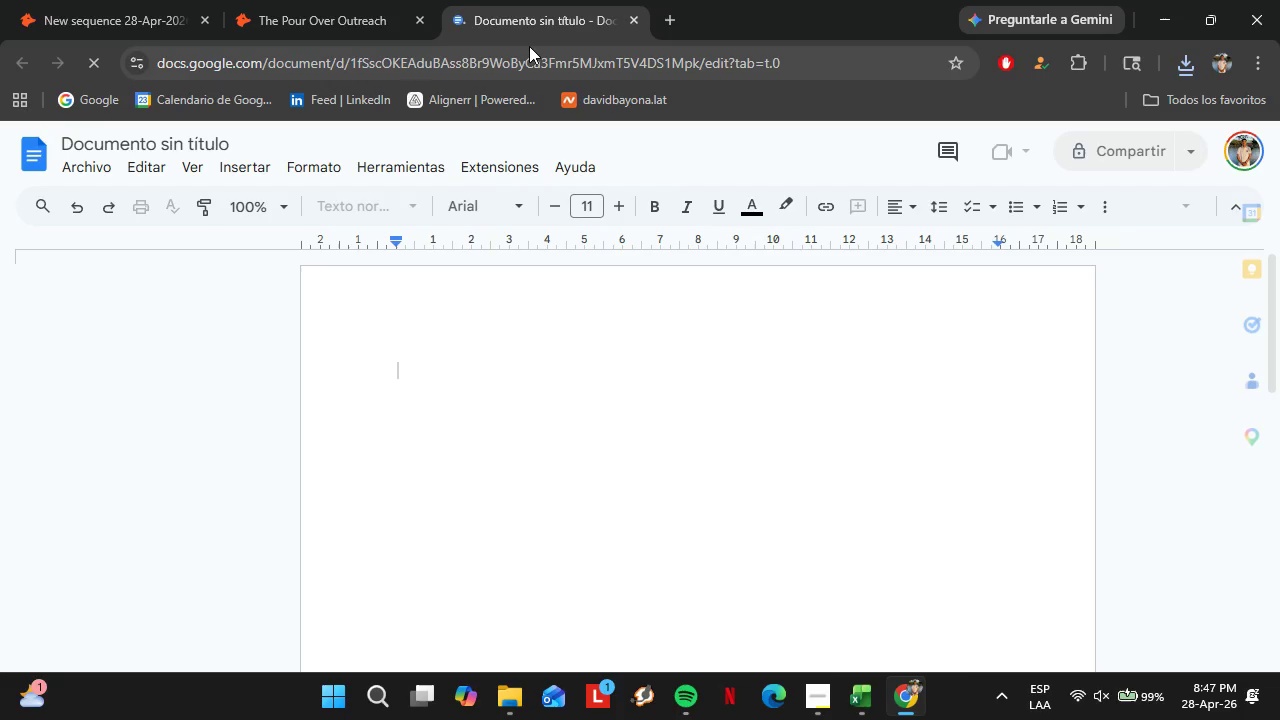 
left_click([234, 176])
 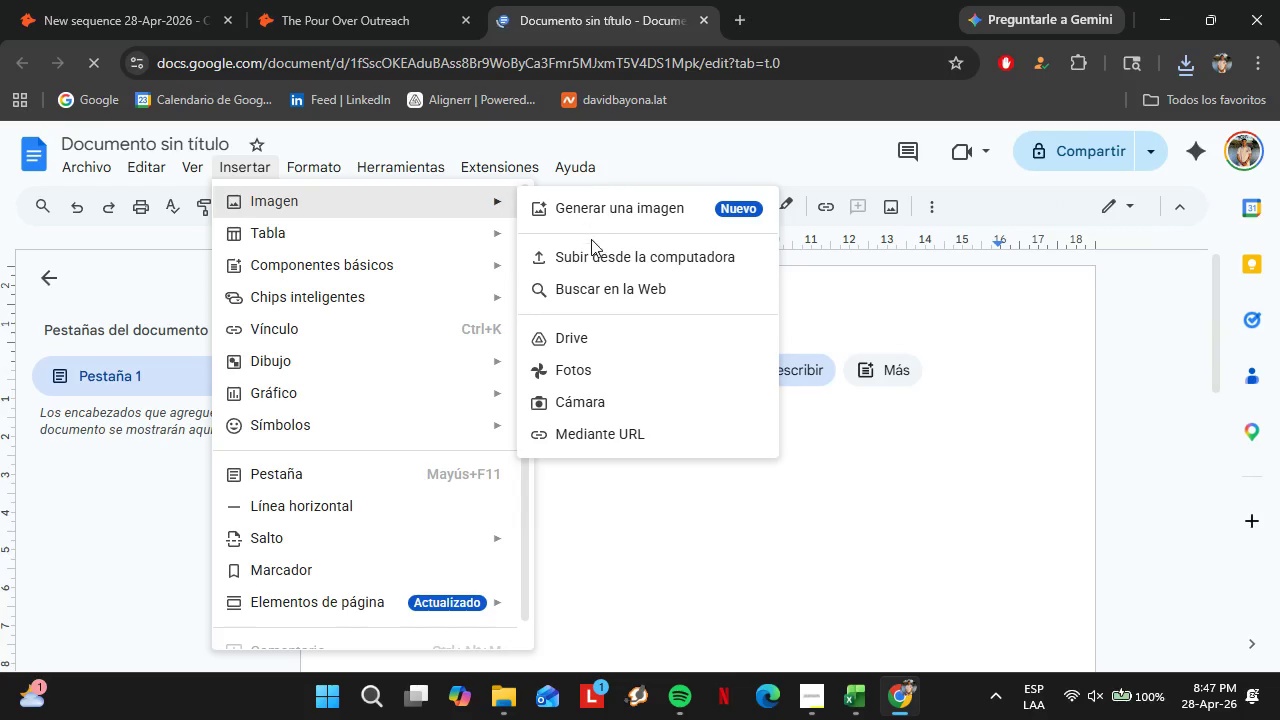 
left_click([597, 249])
 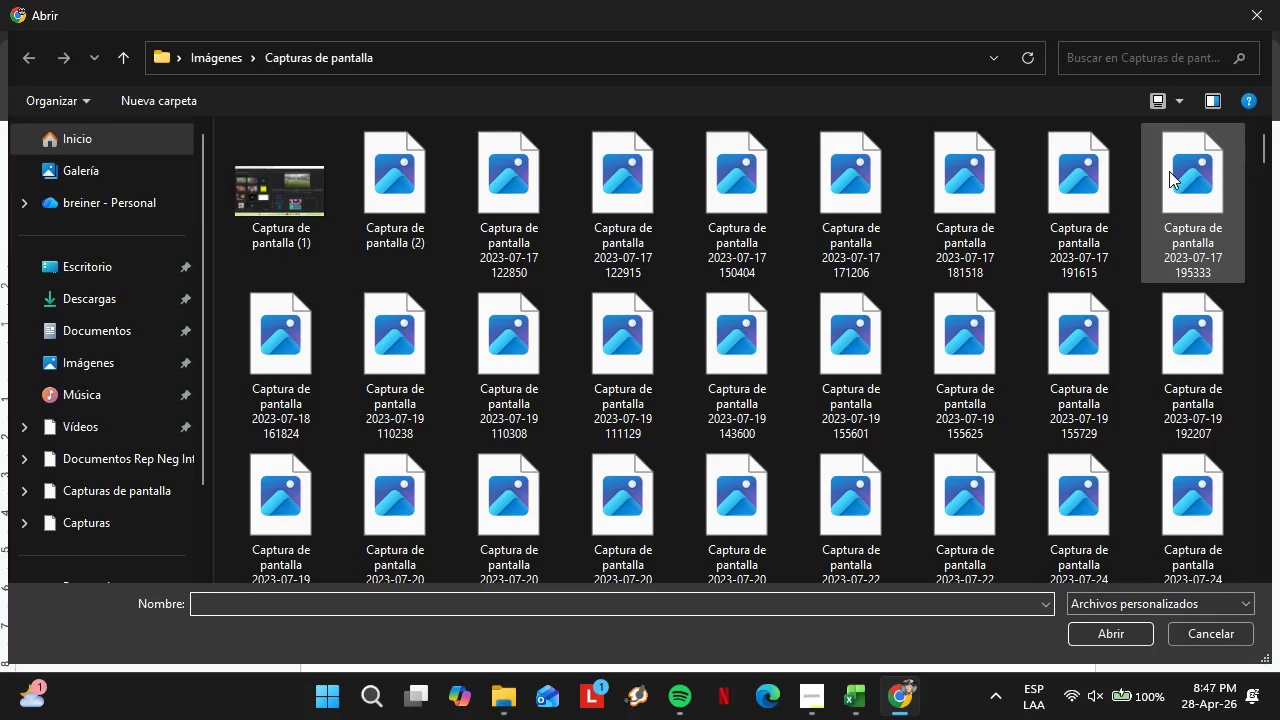 
left_click_drag(start_coordinate=[1263, 150], to_coordinate=[1259, 572])
 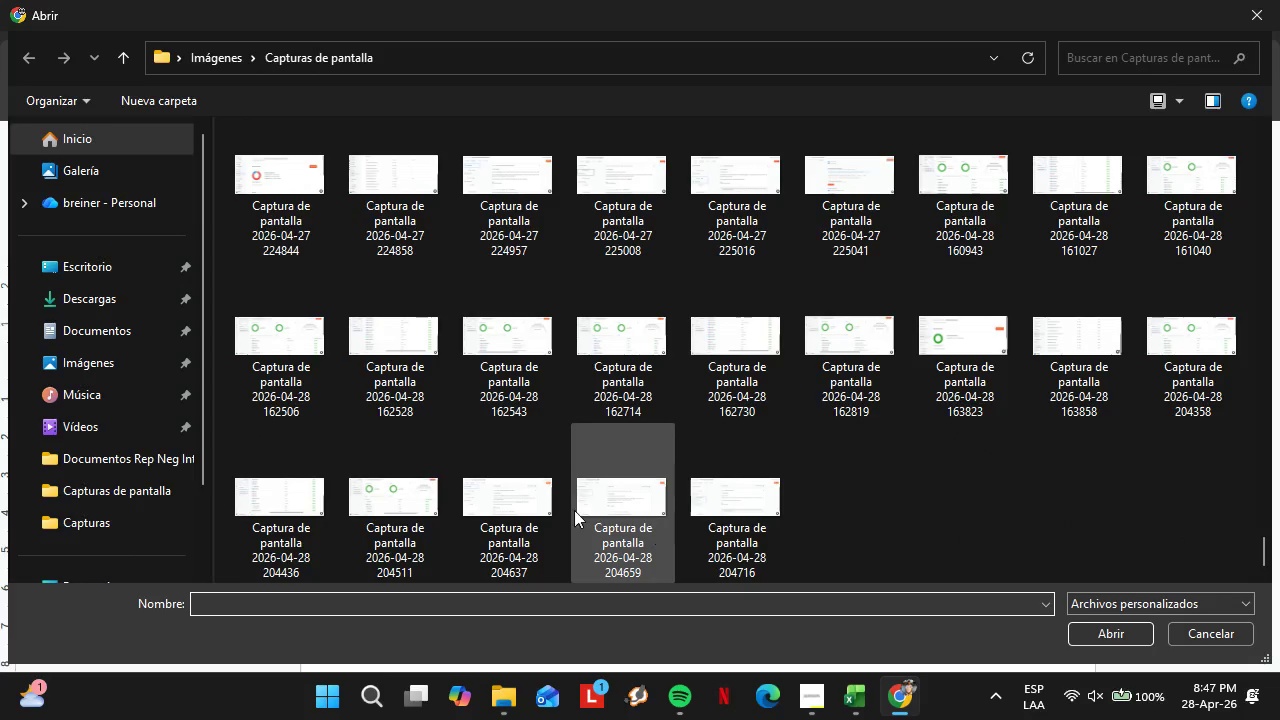 
hold_key(key=ControlLeft, duration=1.5)
double_click([612, 497])
 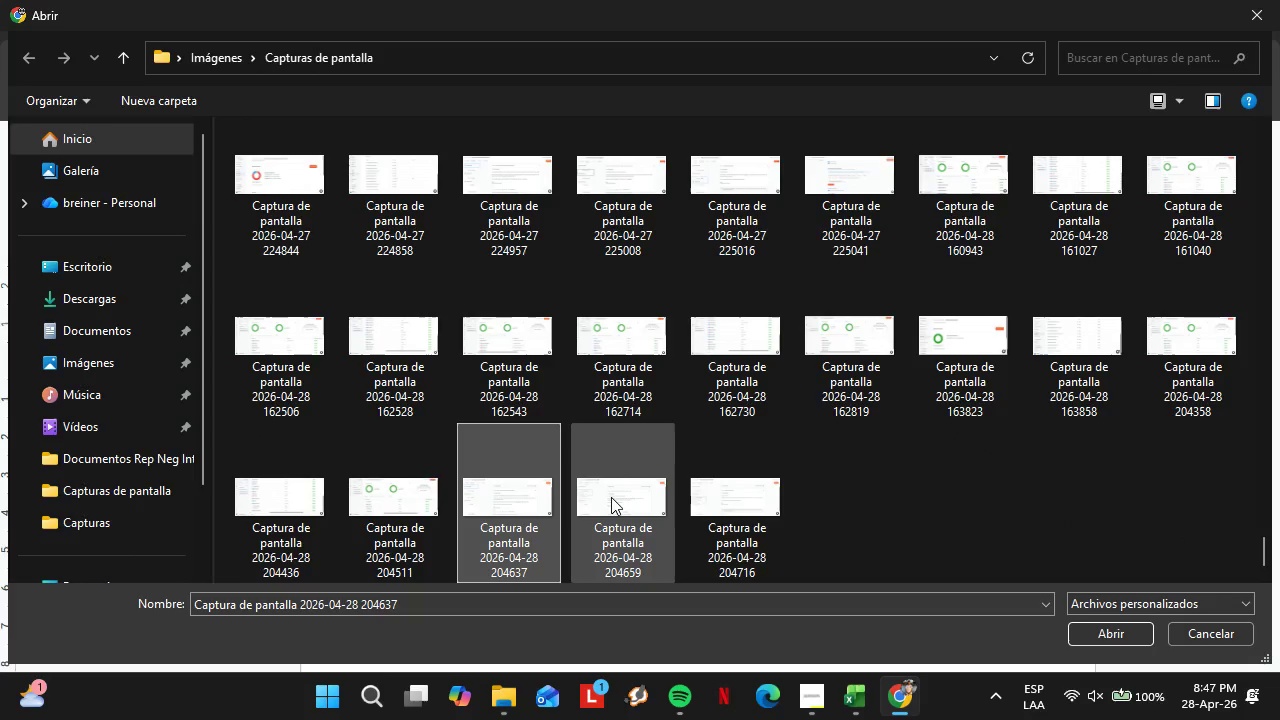 
triple_click([704, 512])
 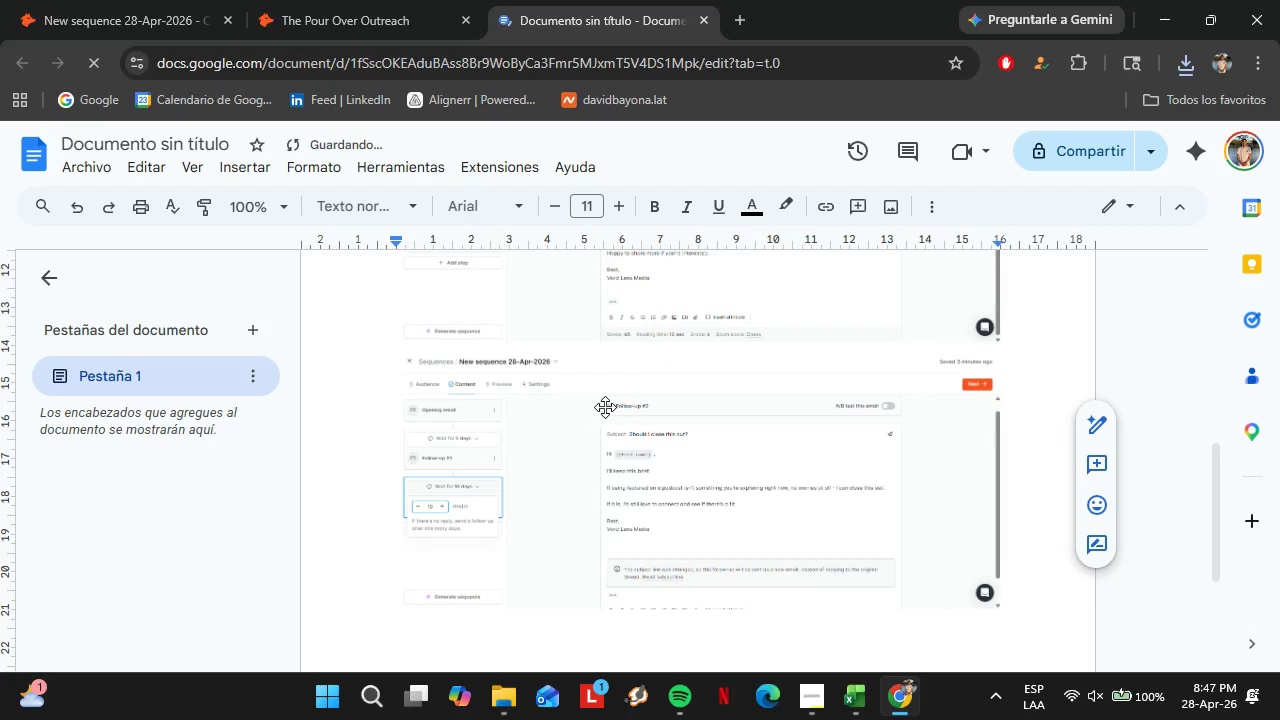 
wait(6.94)
 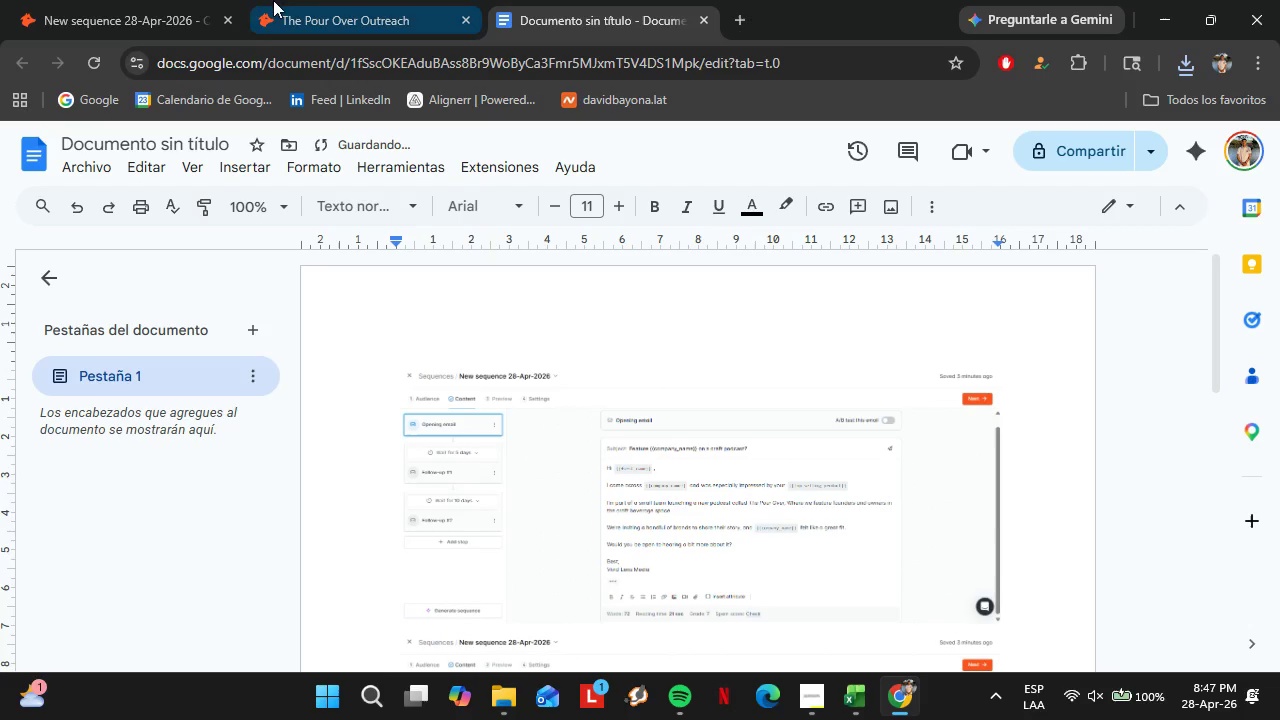 
left_click([165, 0])
 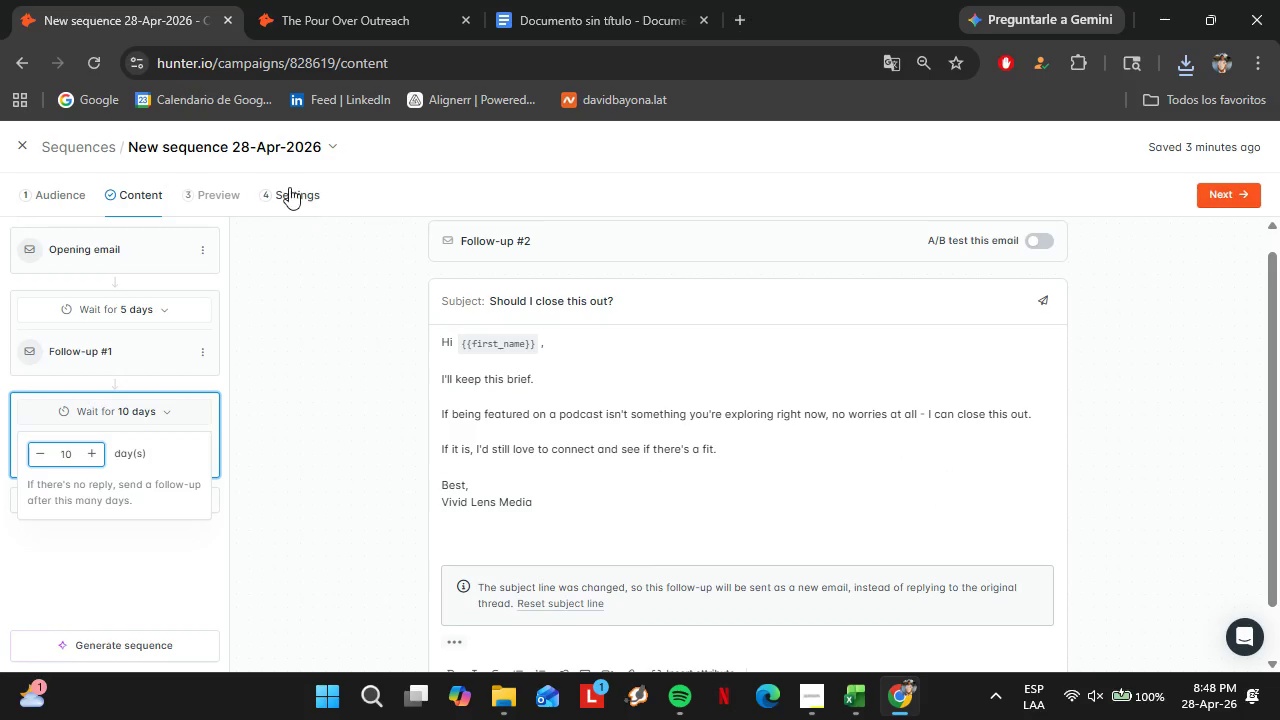 
scroll: coordinate [689, 468], scroll_direction: none, amount: 0.0
 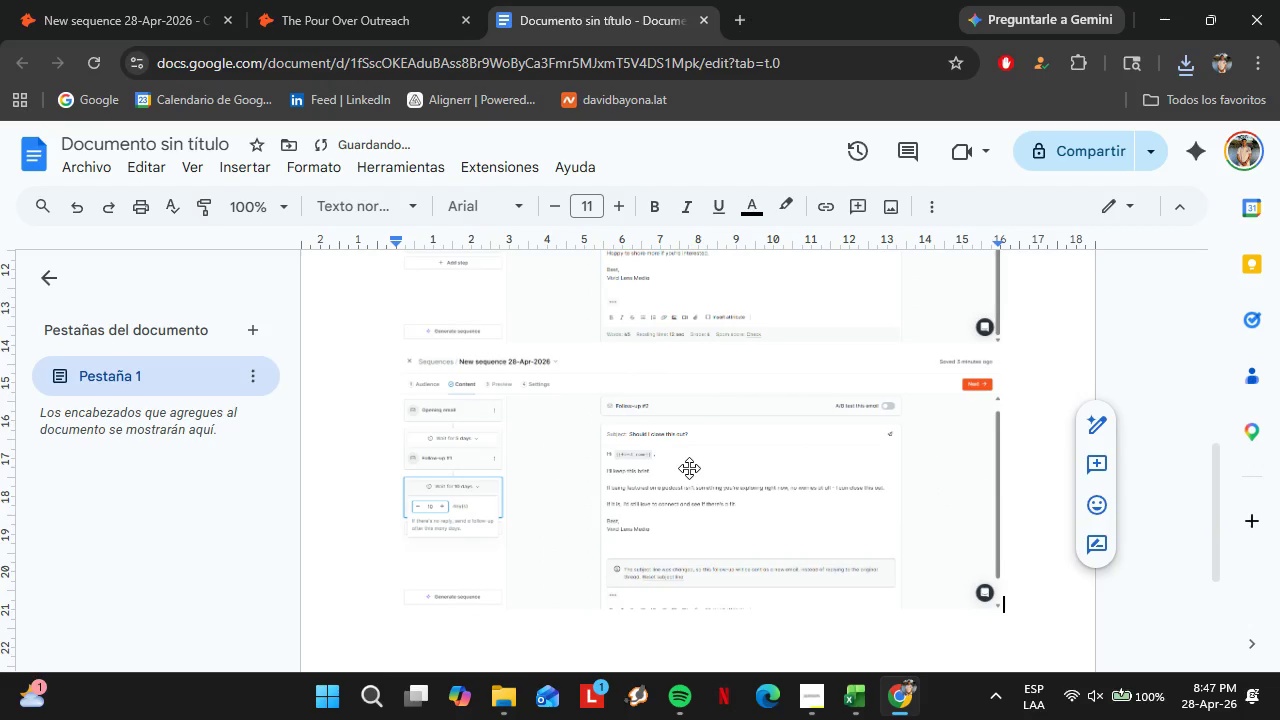 
left_click([289, 187])
 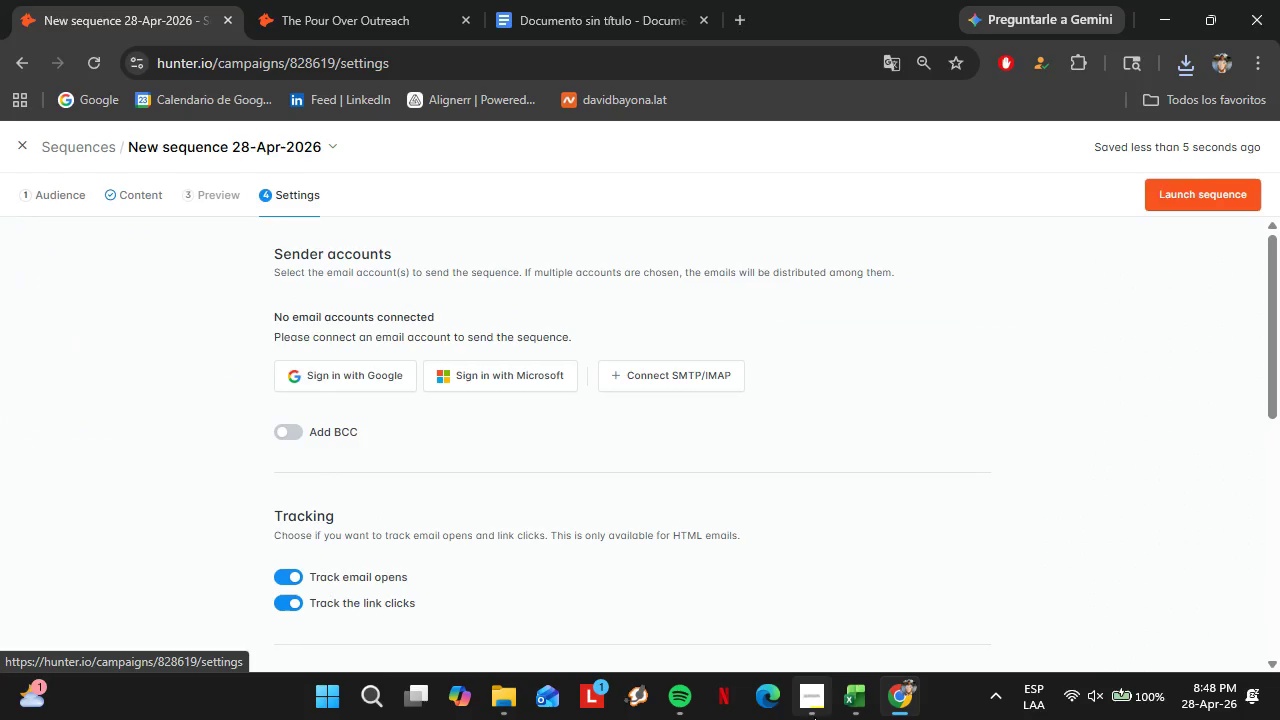 
scroll: coordinate [689, 468], scroll_direction: up, amount: 7.0
 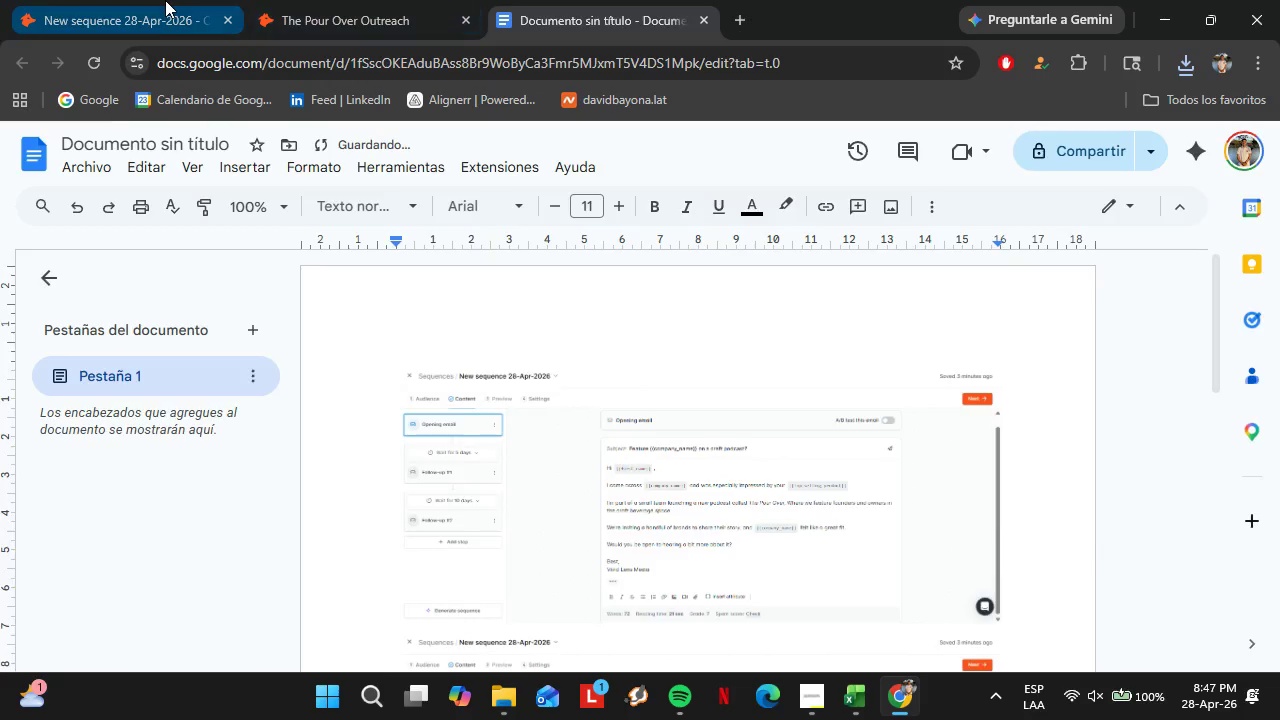 
left_click([828, 717])
 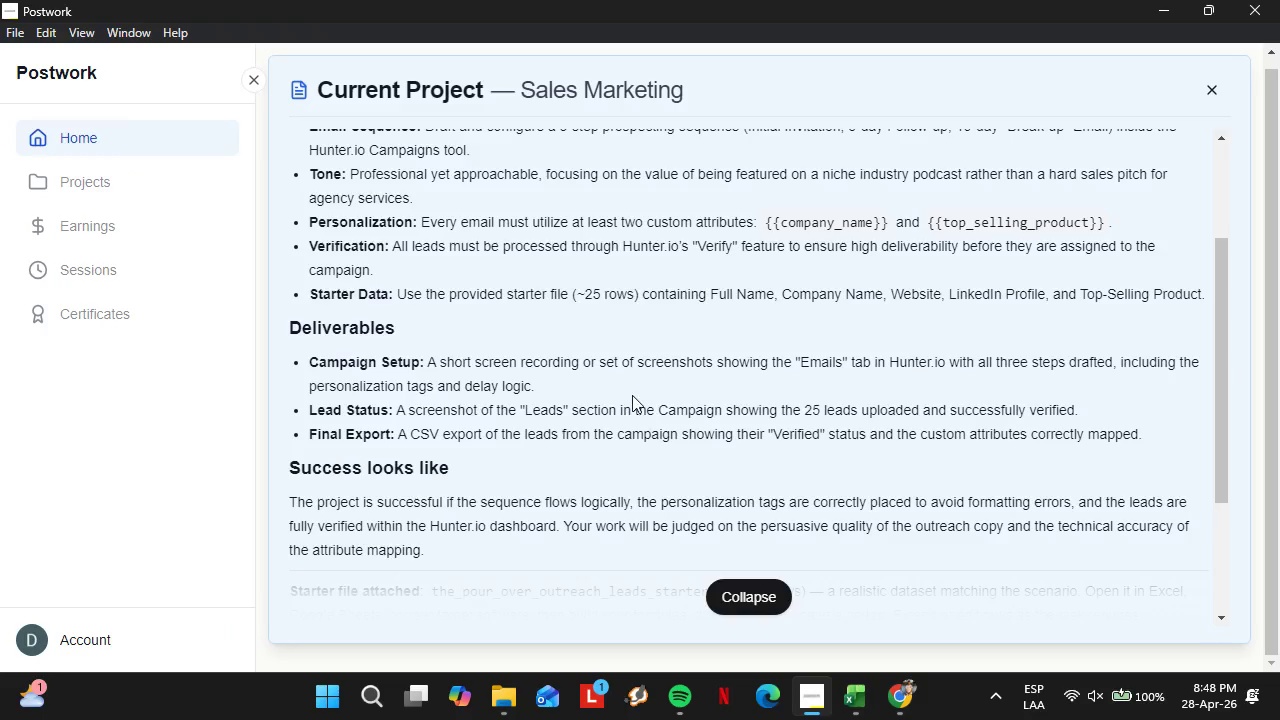 
wait(5.92)
 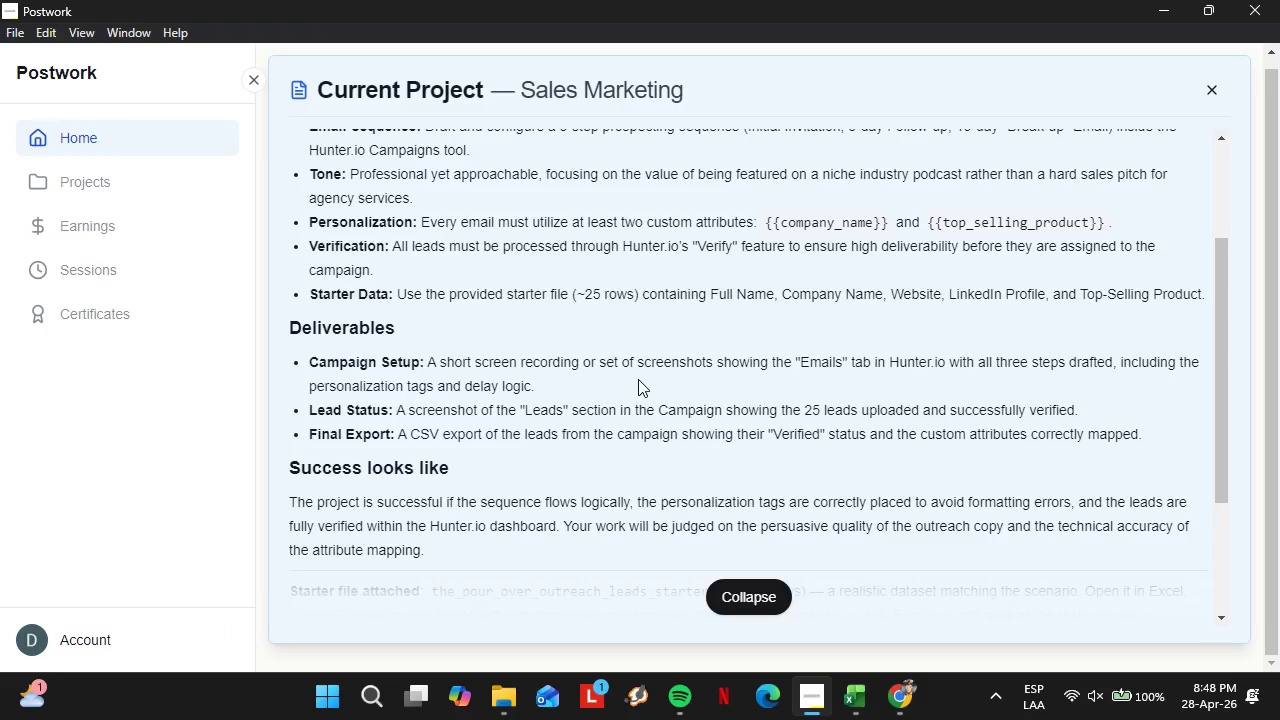 
left_click([914, 701])